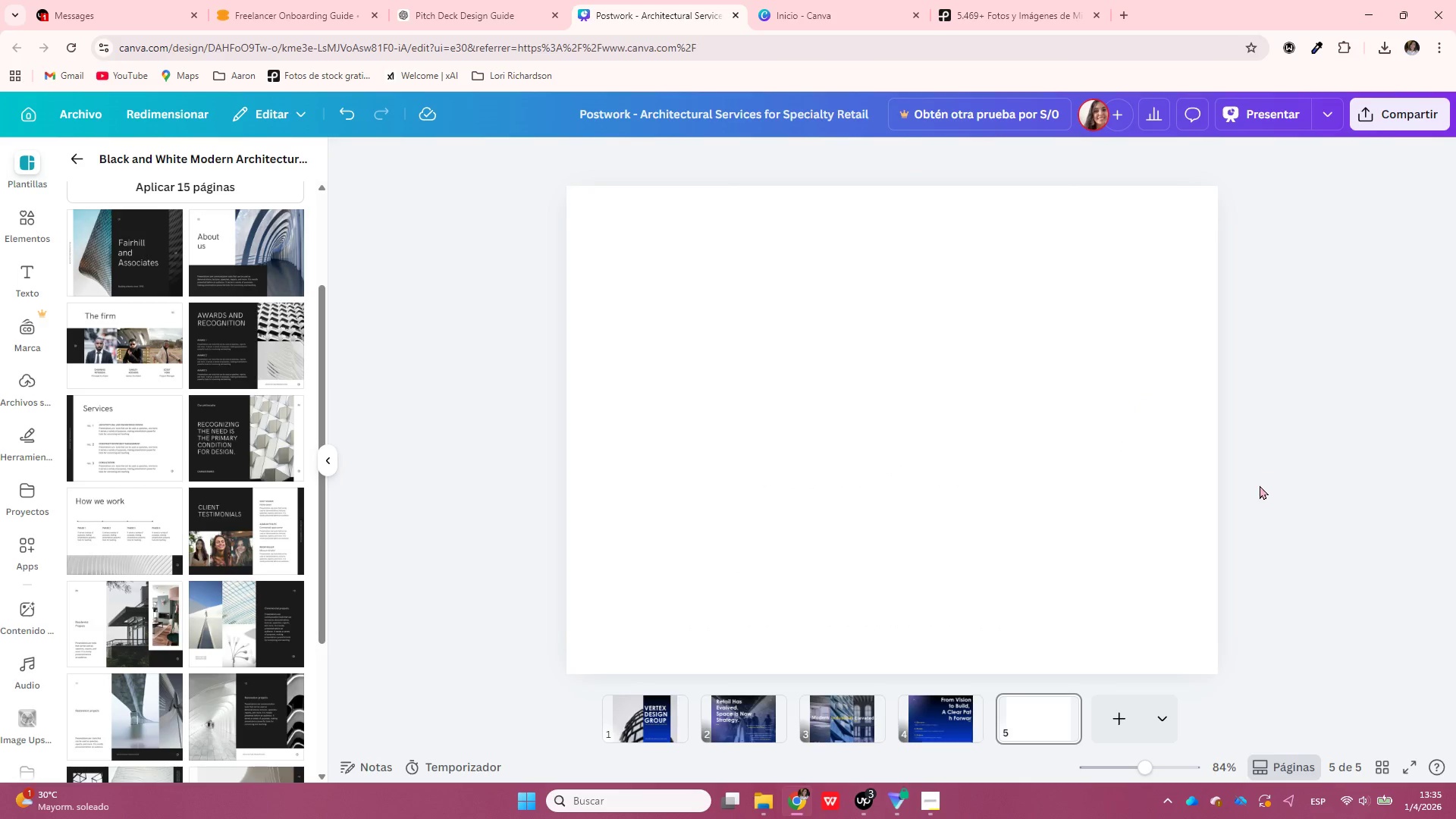 
wait(6.42)
 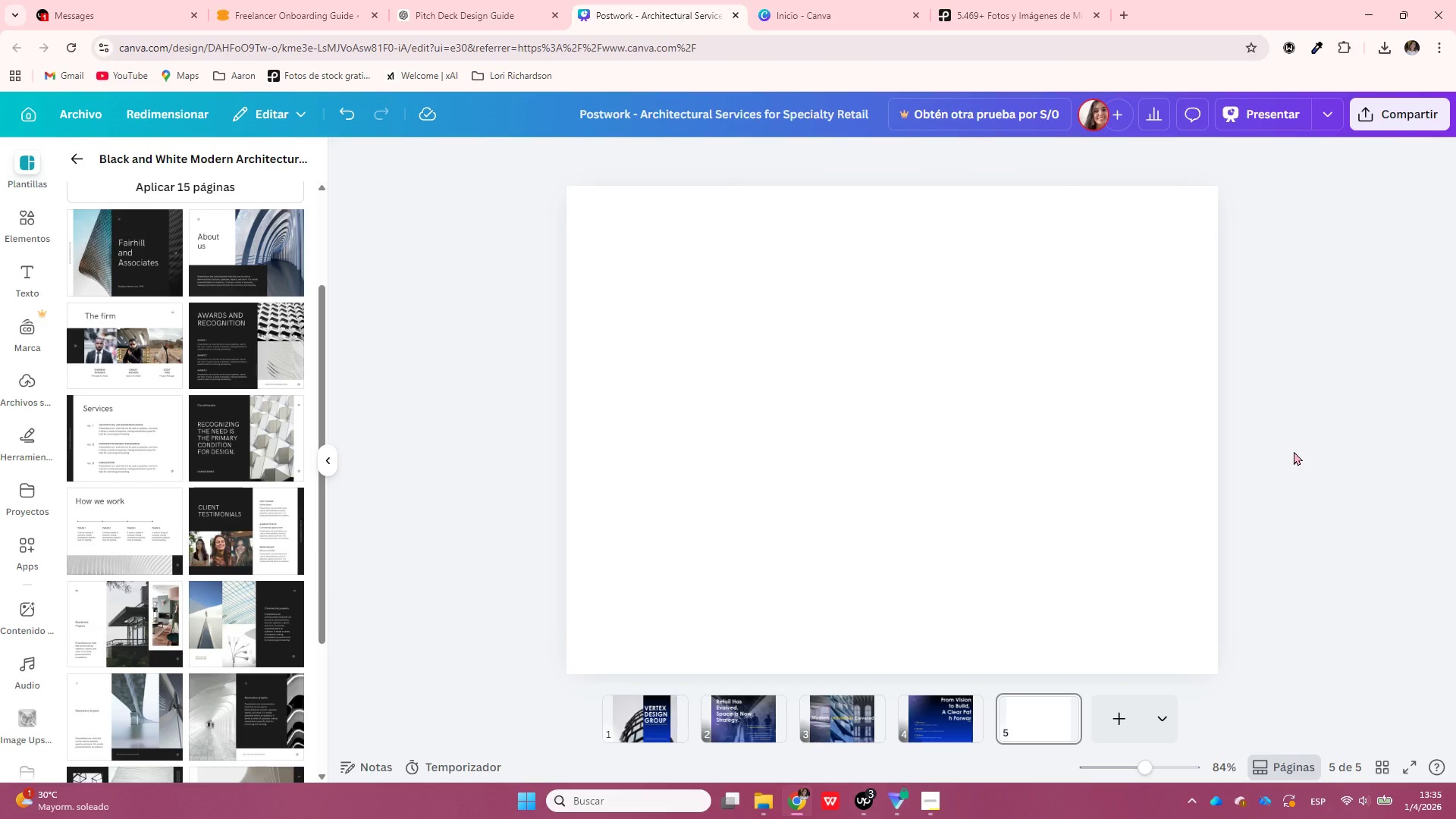 
scroll: coordinate [271, 428], scroll_direction: up, amount: 1.0
 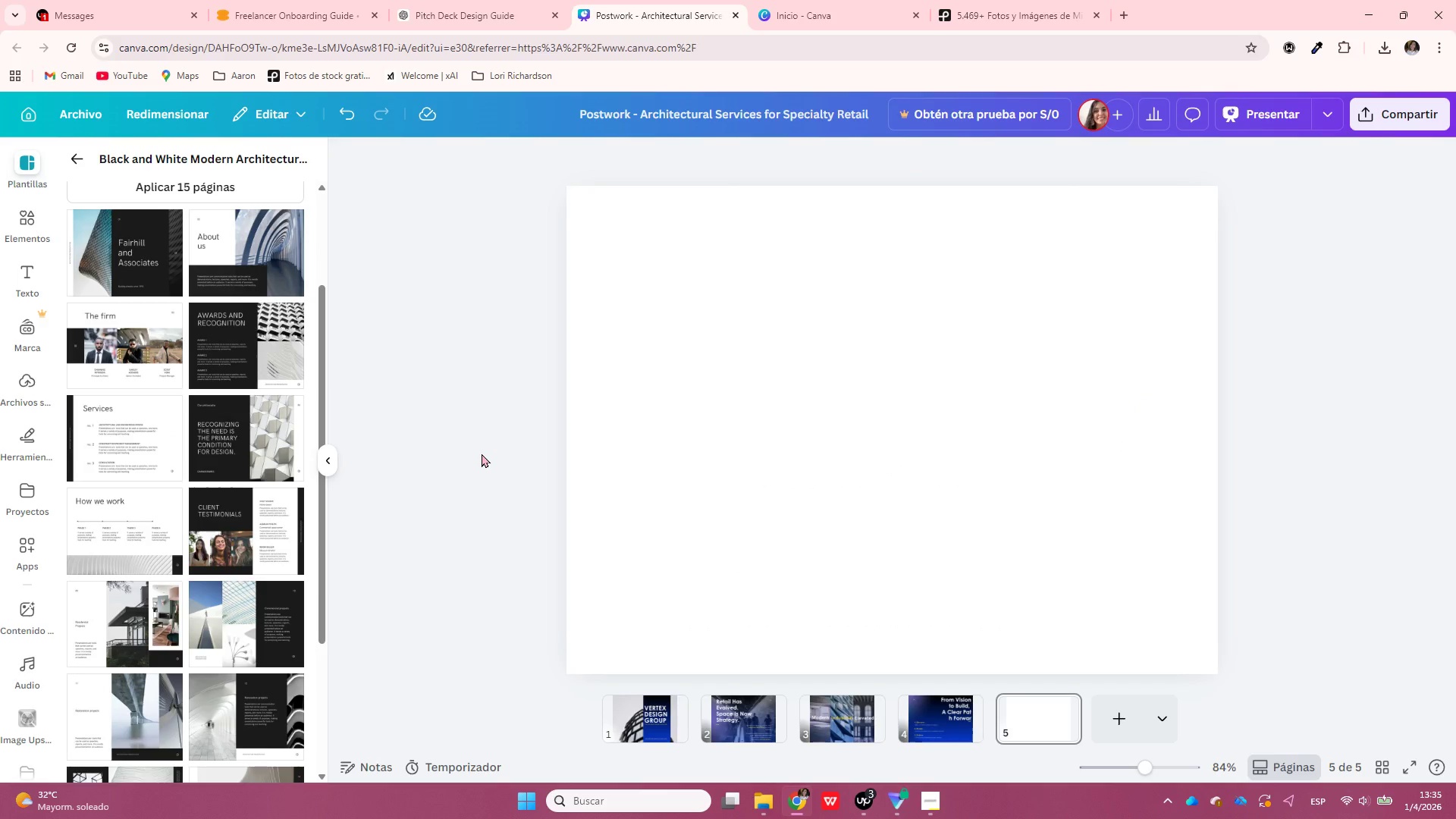 
scroll: coordinate [243, 619], scroll_direction: down, amount: 4.0
 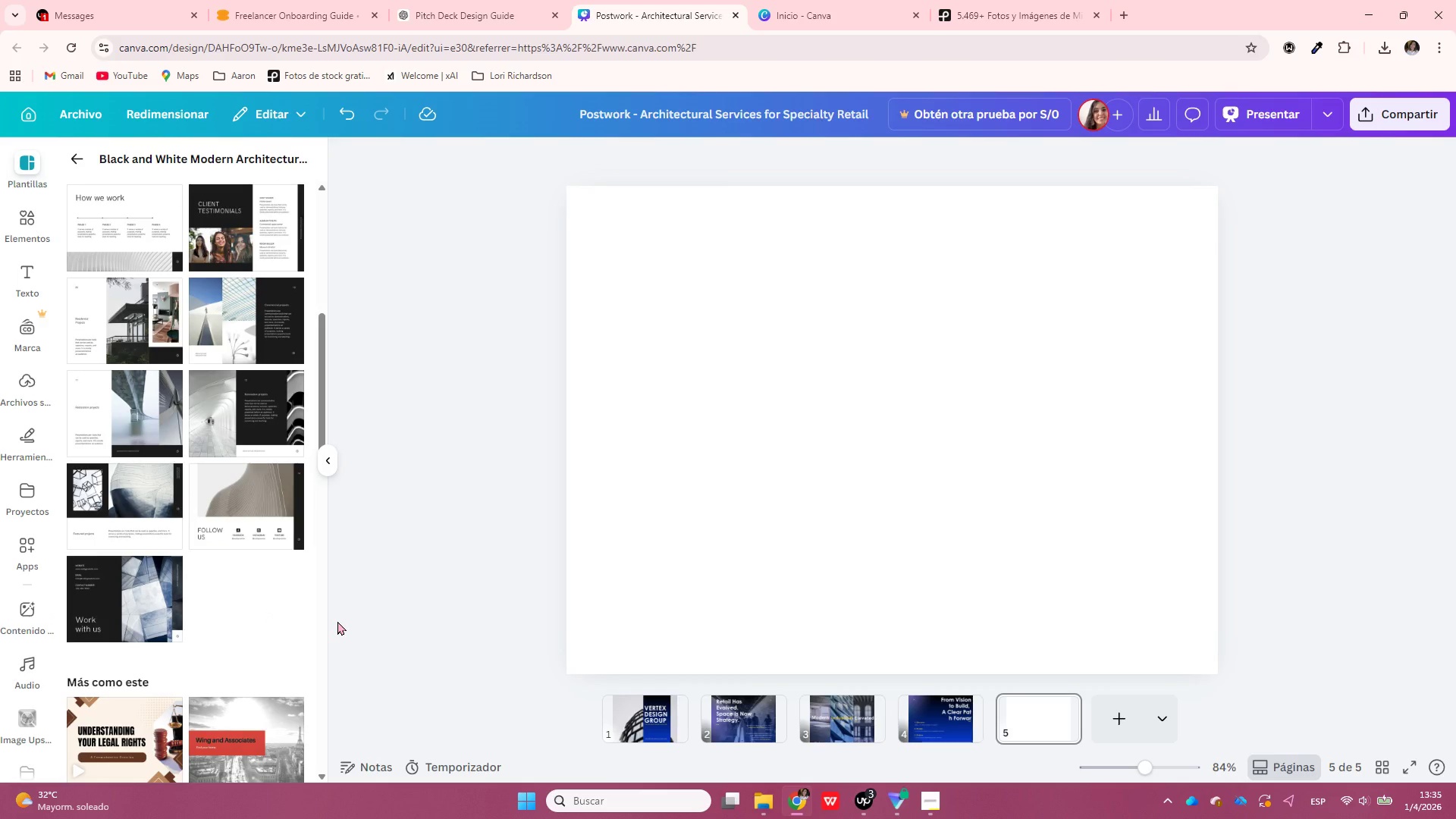 
wait(5.44)
 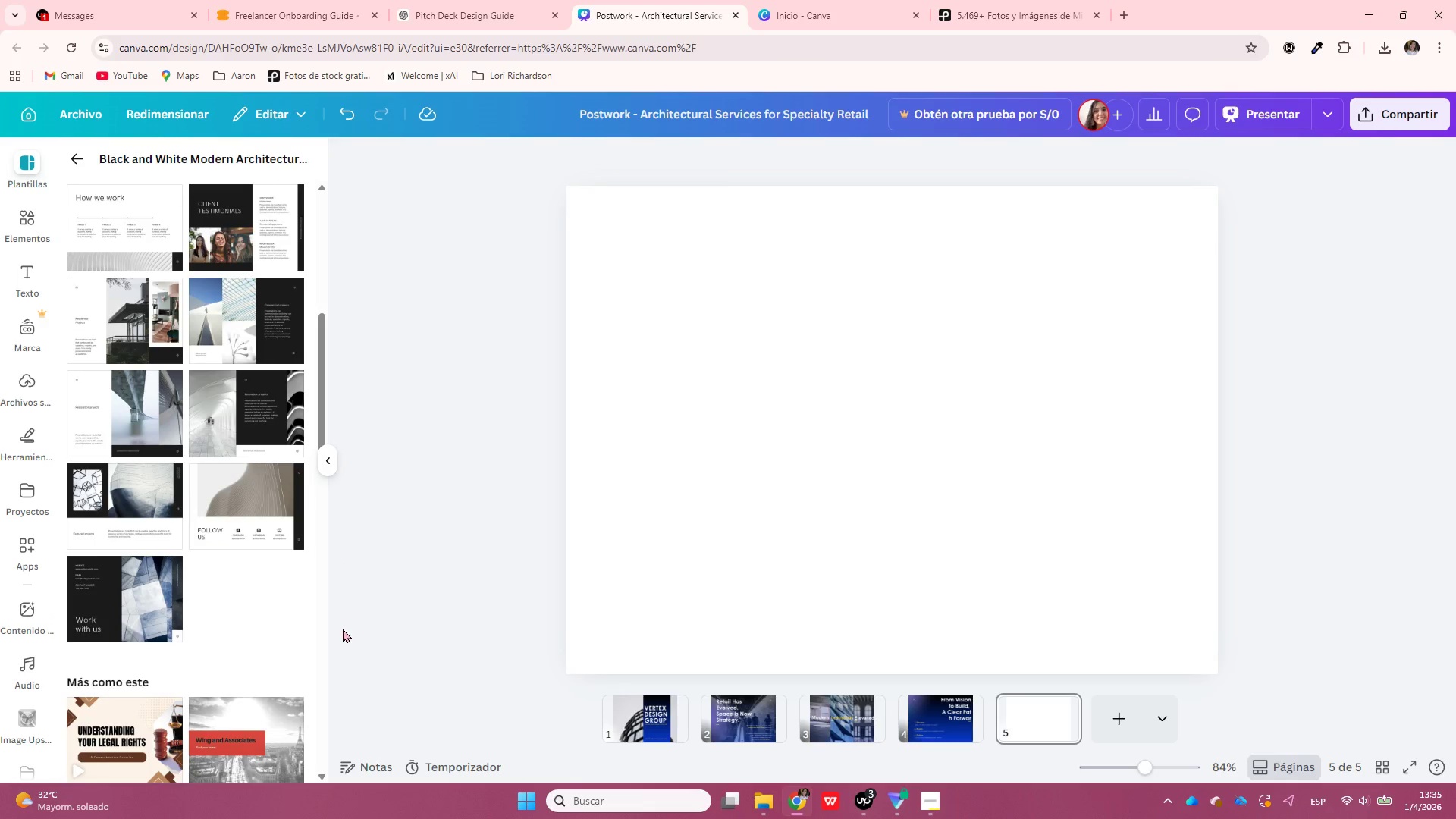 
scroll: coordinate [318, 606], scroll_direction: down, amount: 2.0
 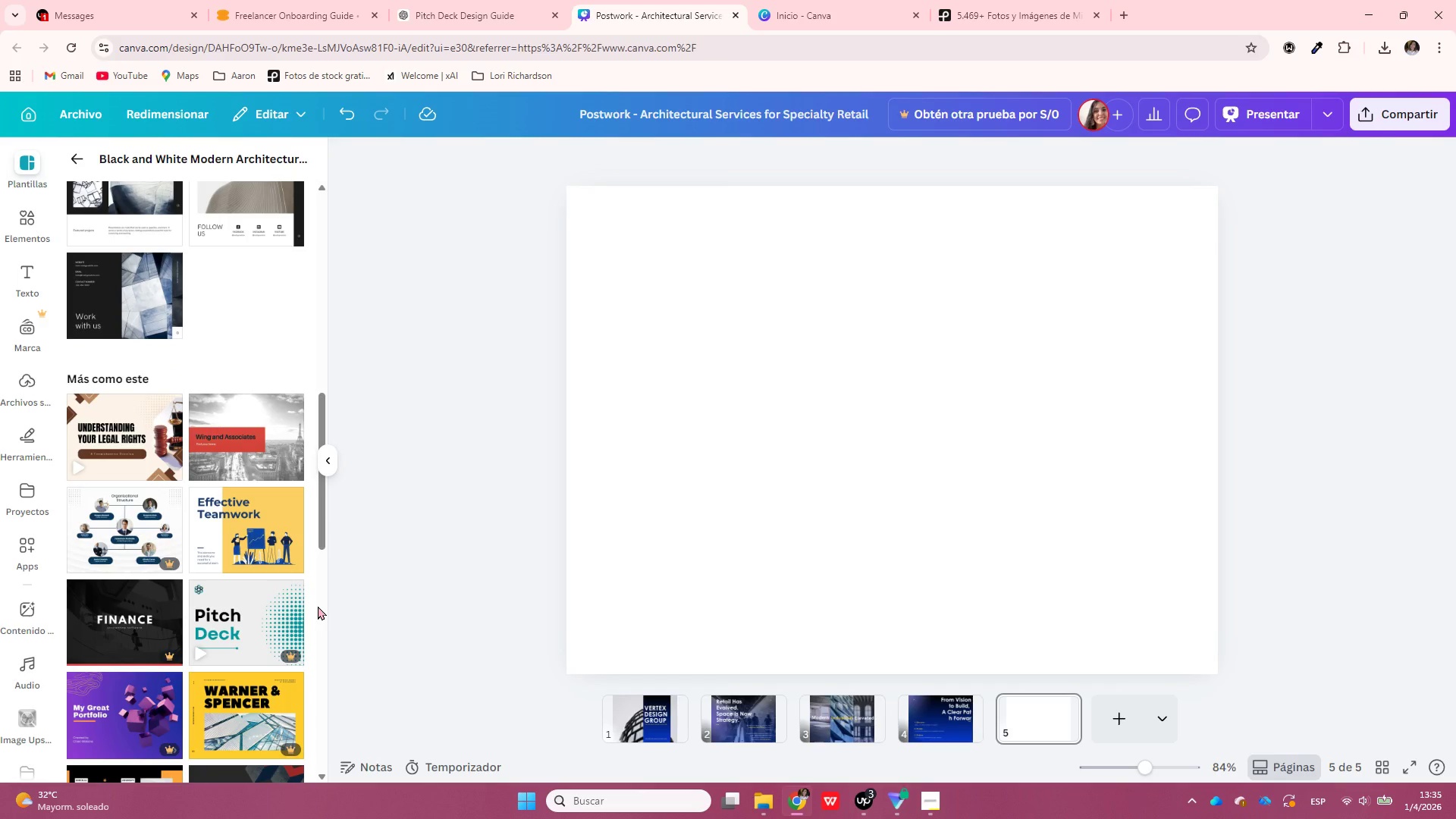 
scroll: coordinate [318, 606], scroll_direction: up, amount: 15.0
 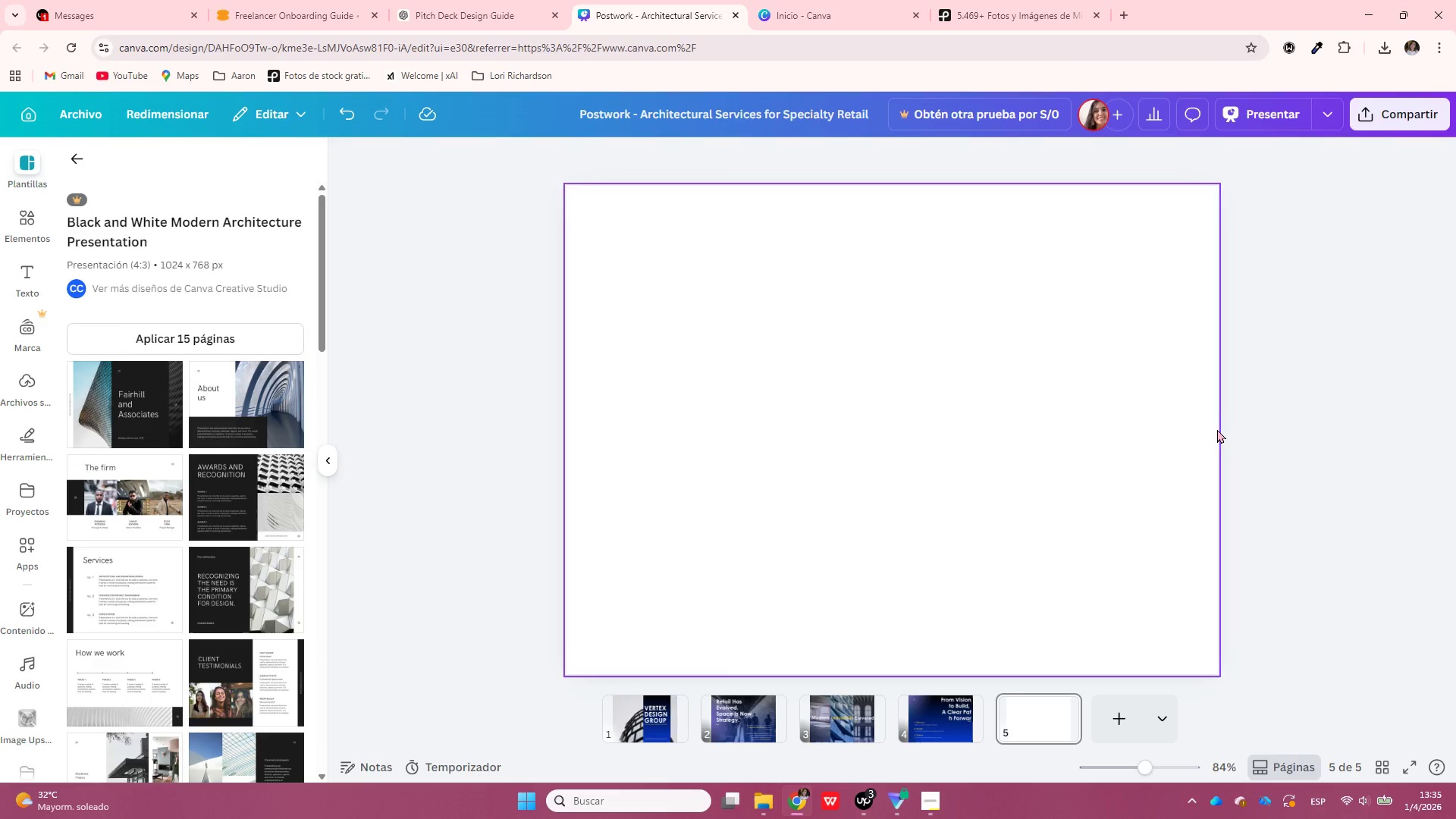 
left_click([1196, 435])
 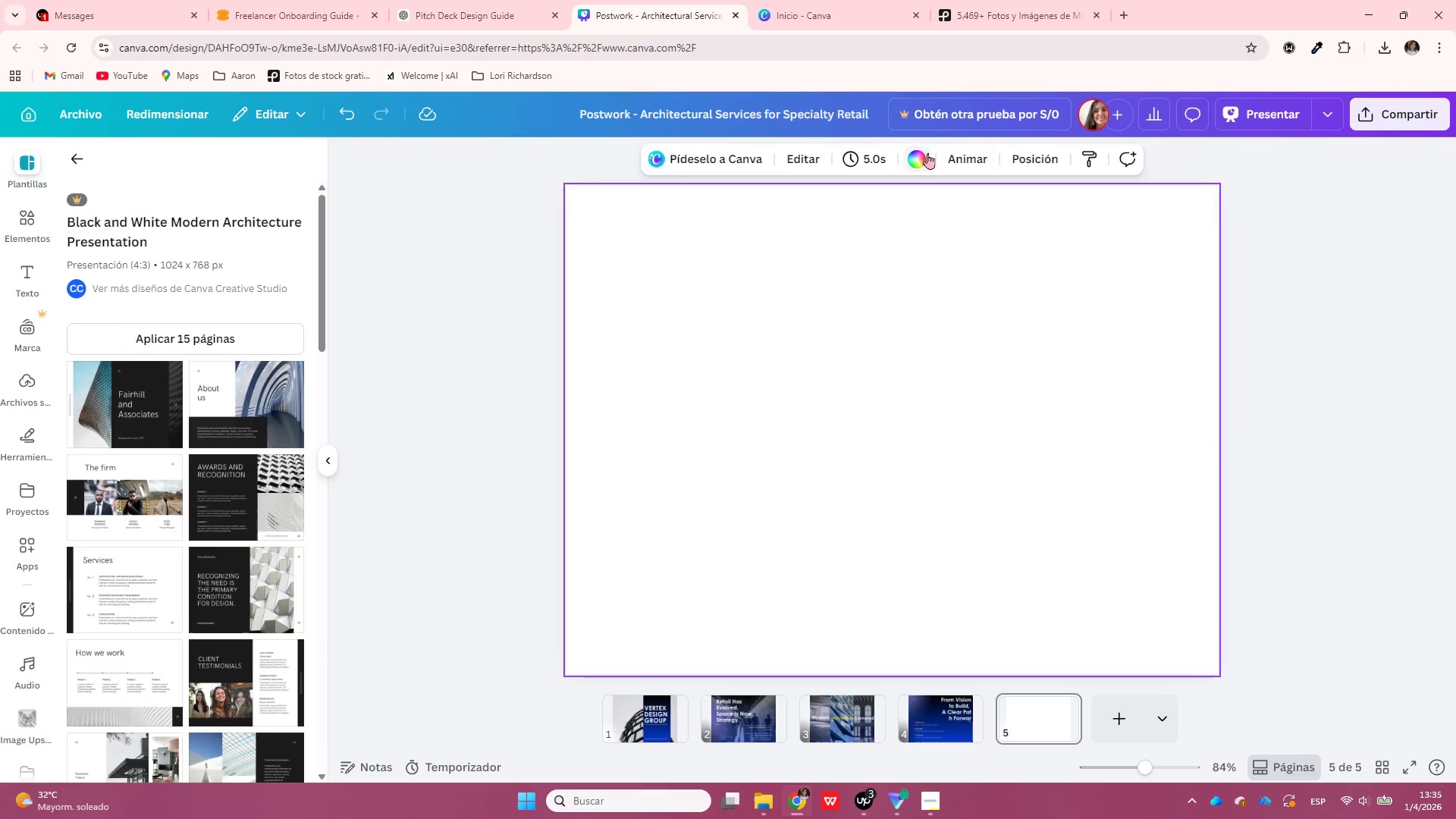 
left_click([923, 156])
 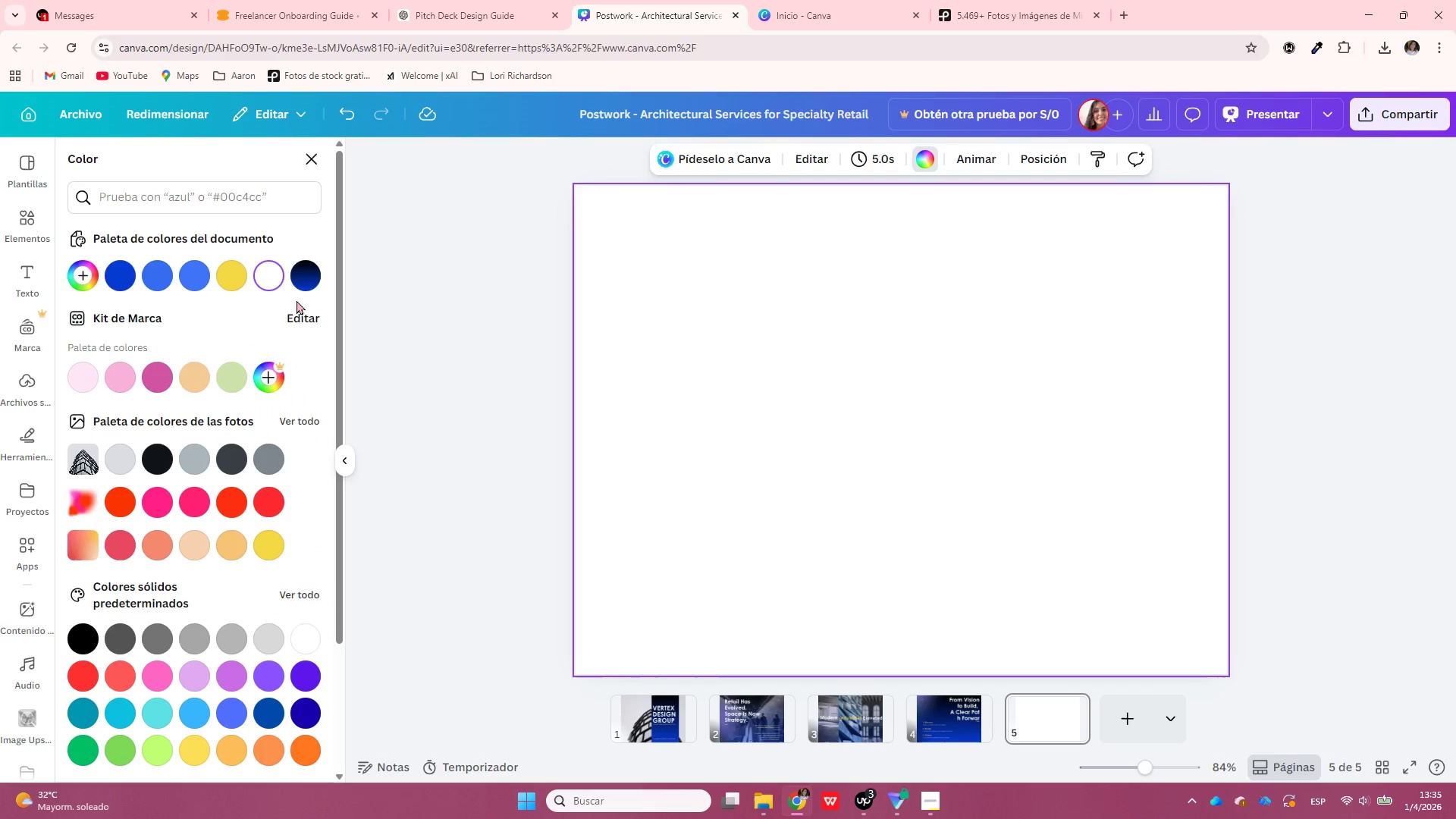 
left_click([311, 281])
 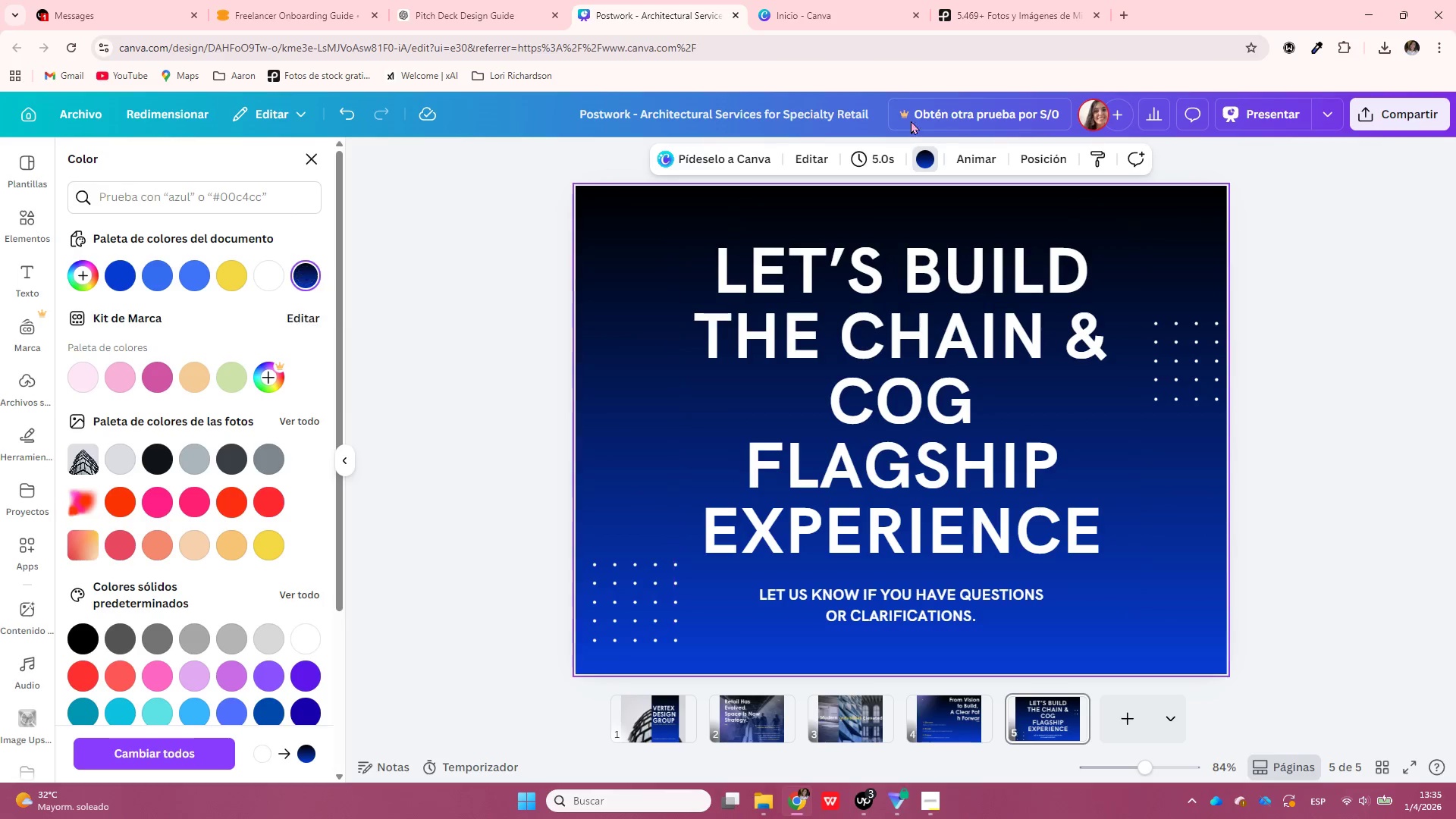 
left_click([962, 0])
 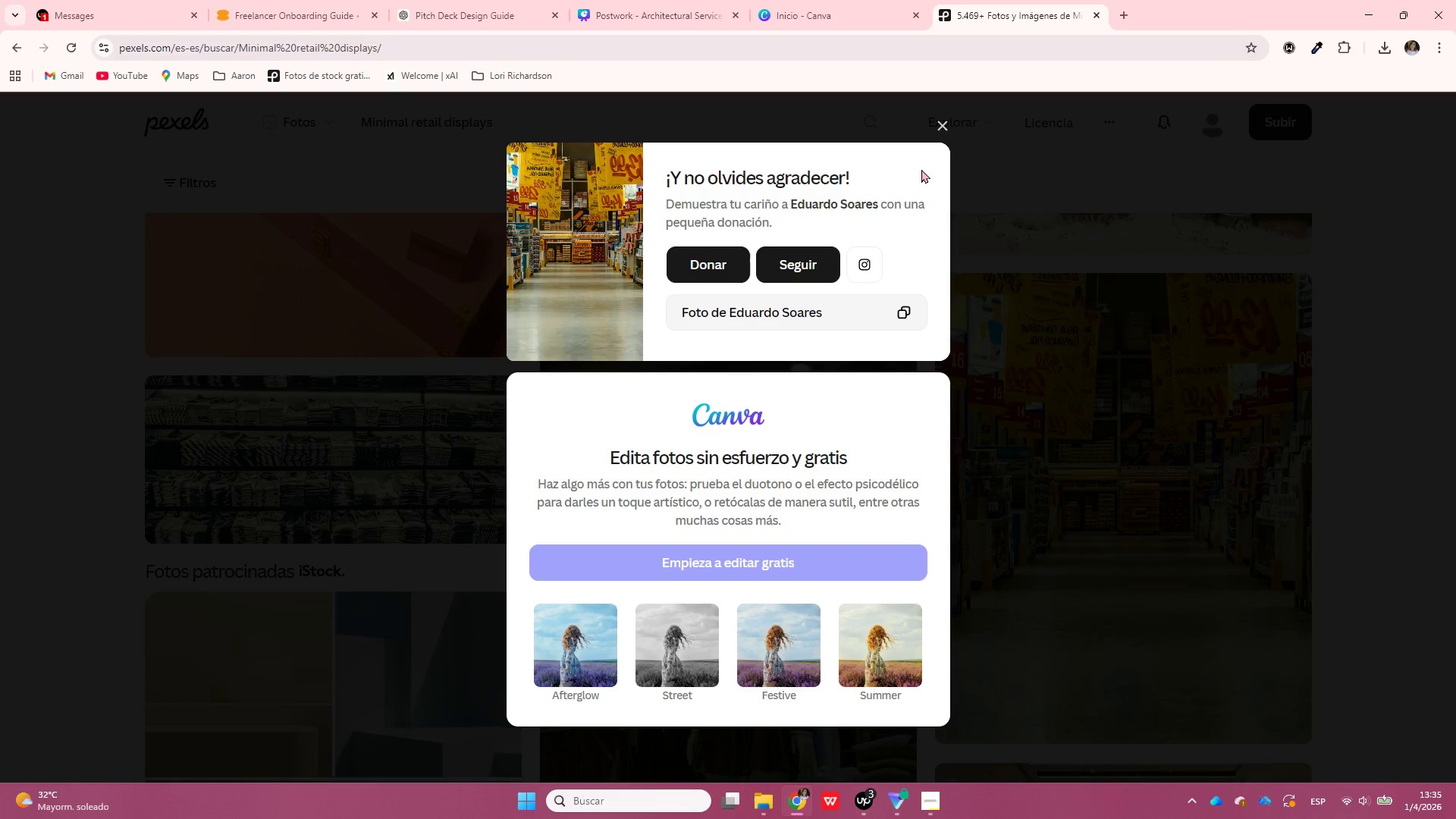 
left_click([943, 117])
 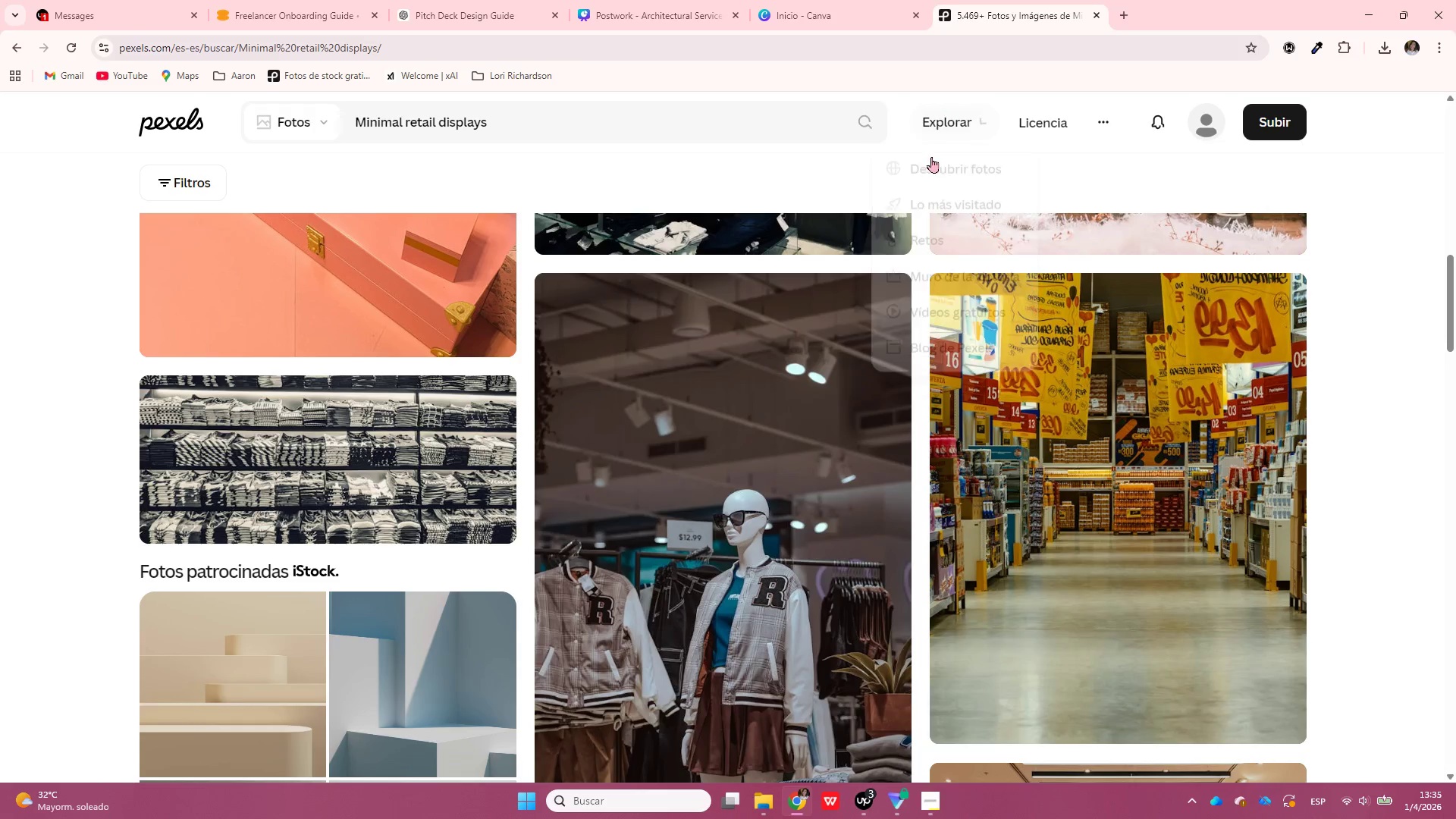 
scroll: coordinate [607, 636], scroll_direction: down, amount: 9.0
 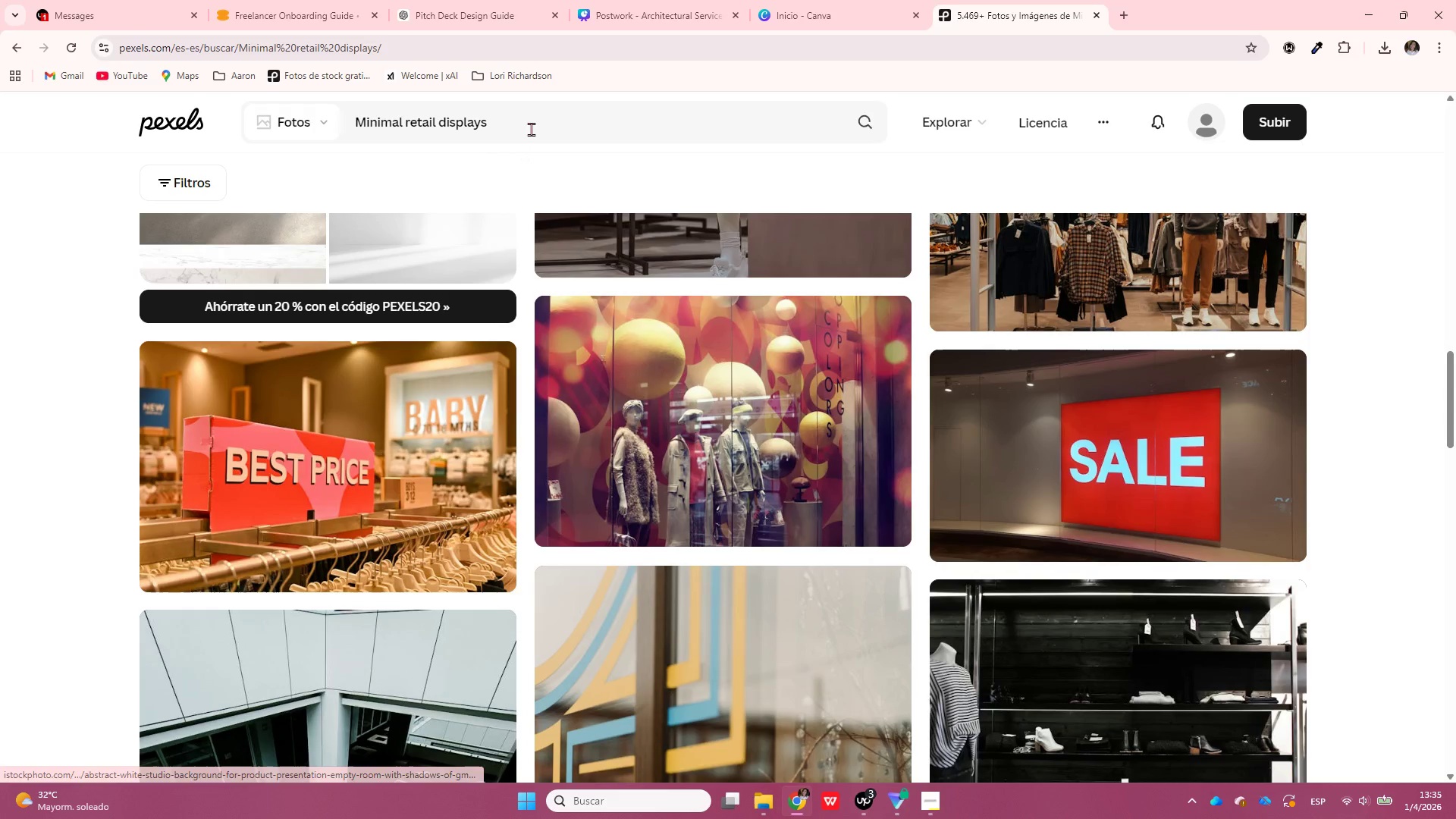 
double_click([532, 130])
 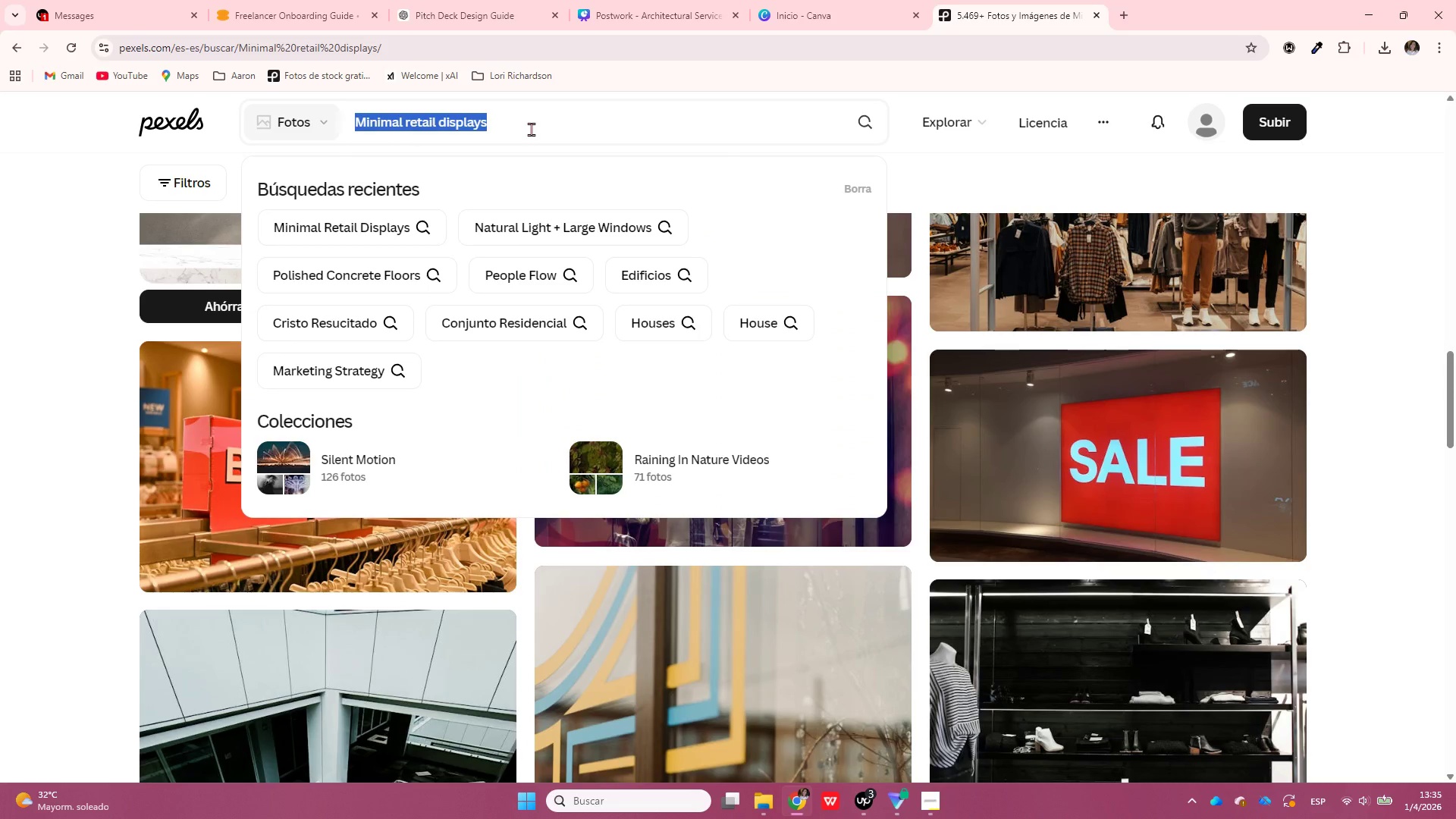 
triple_click([532, 130])
 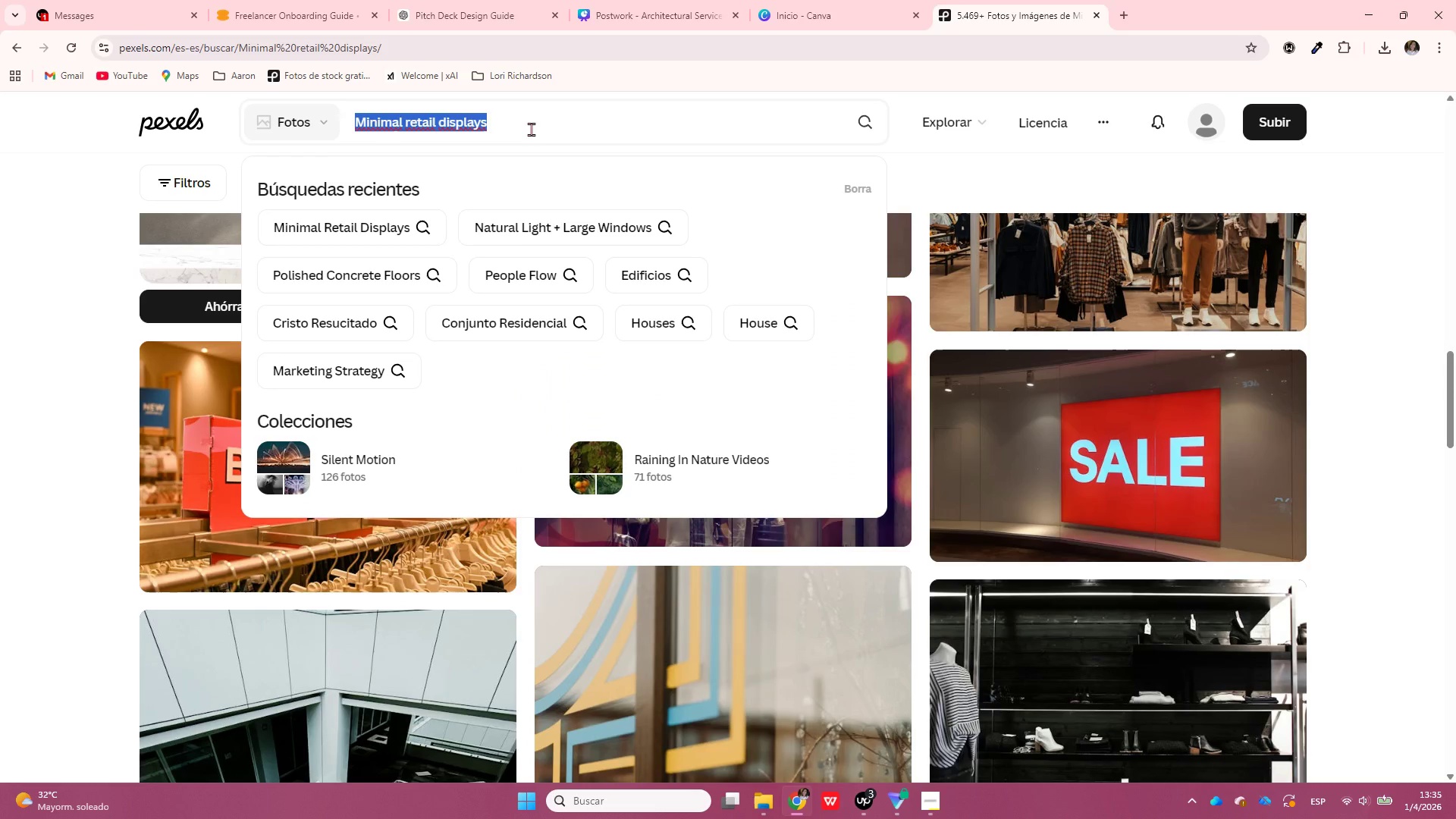 
type(building)
 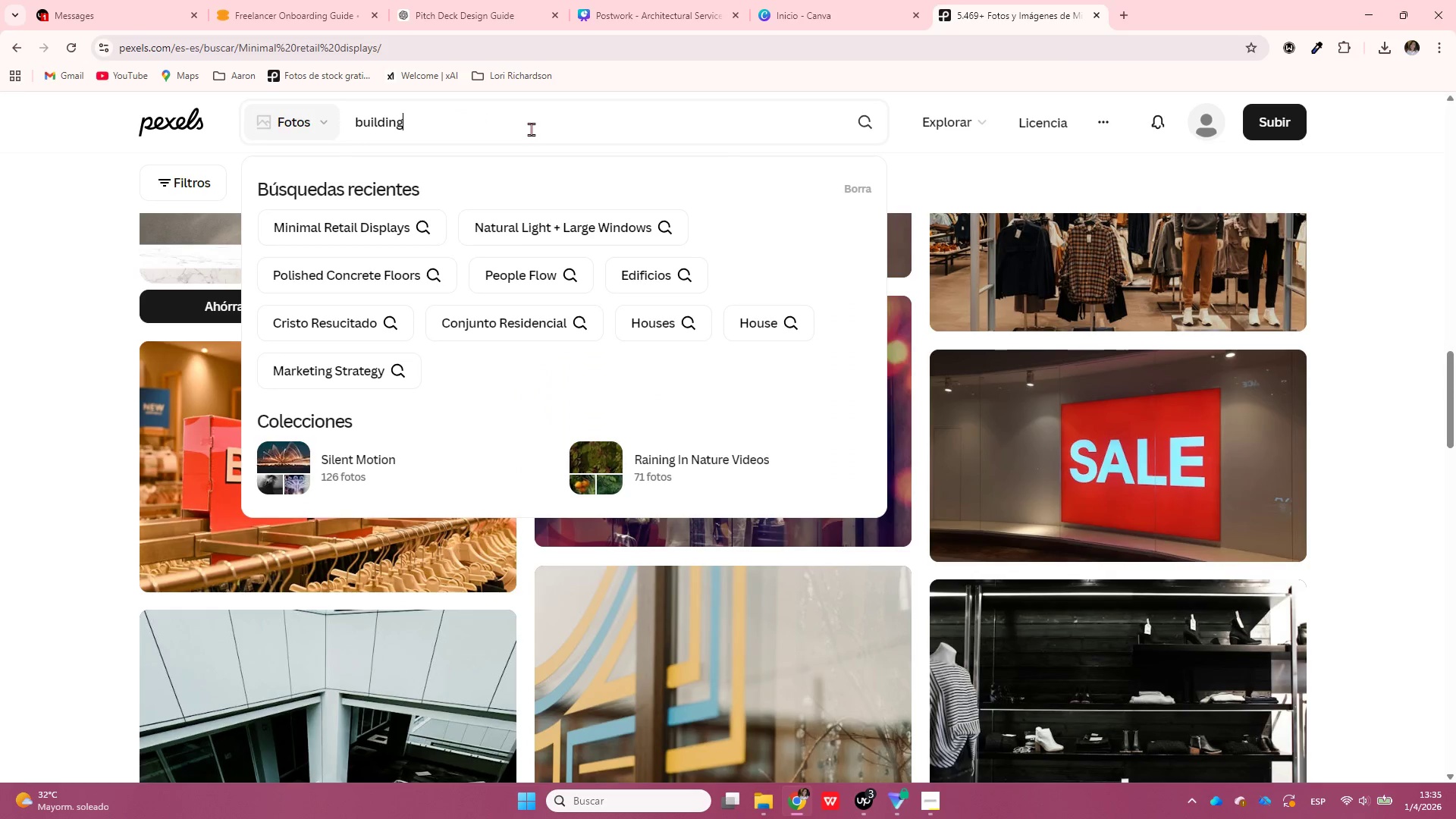 
key(Enter)
 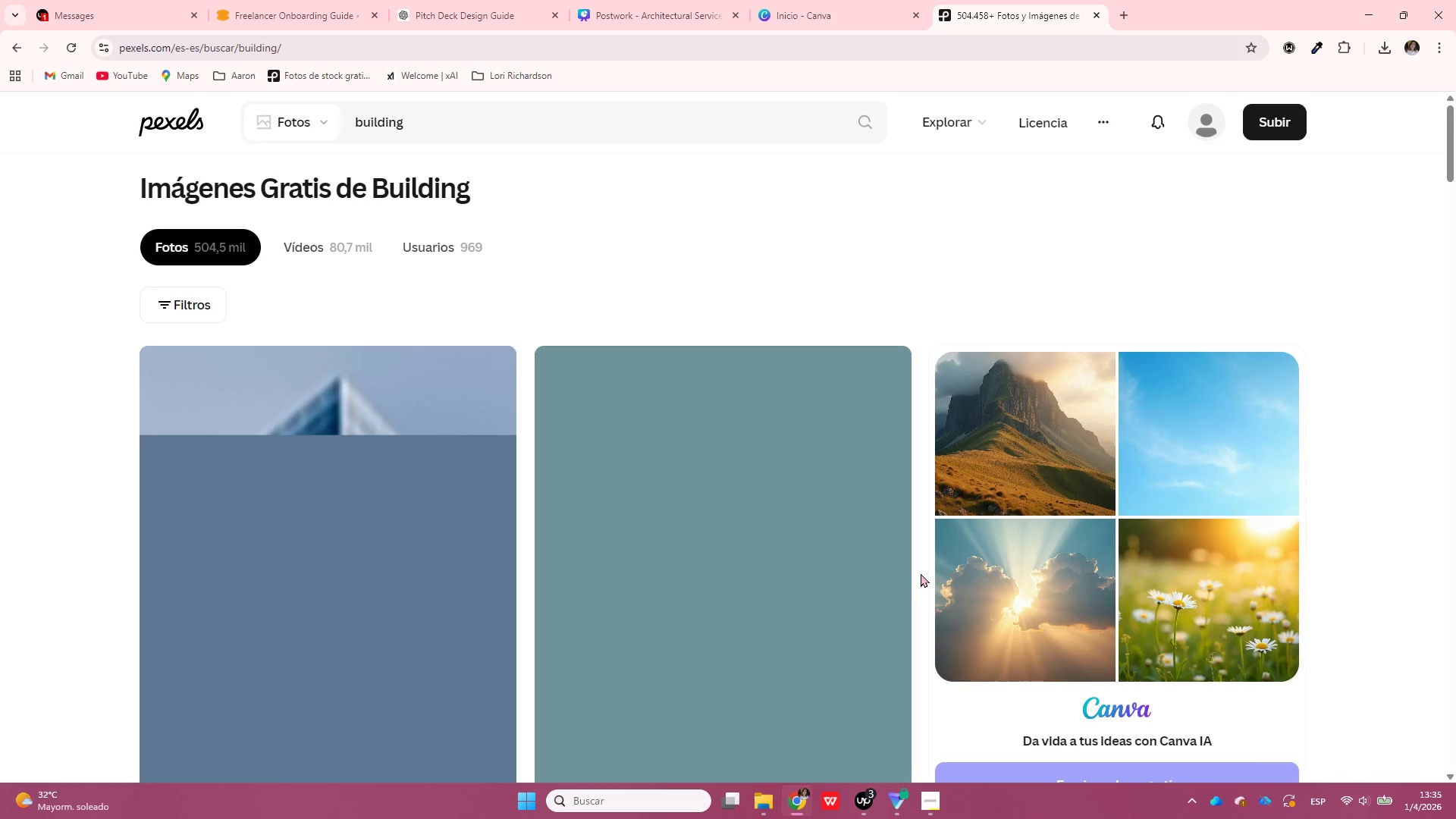 
scroll: coordinate [938, 635], scroll_direction: down, amount: 12.0
 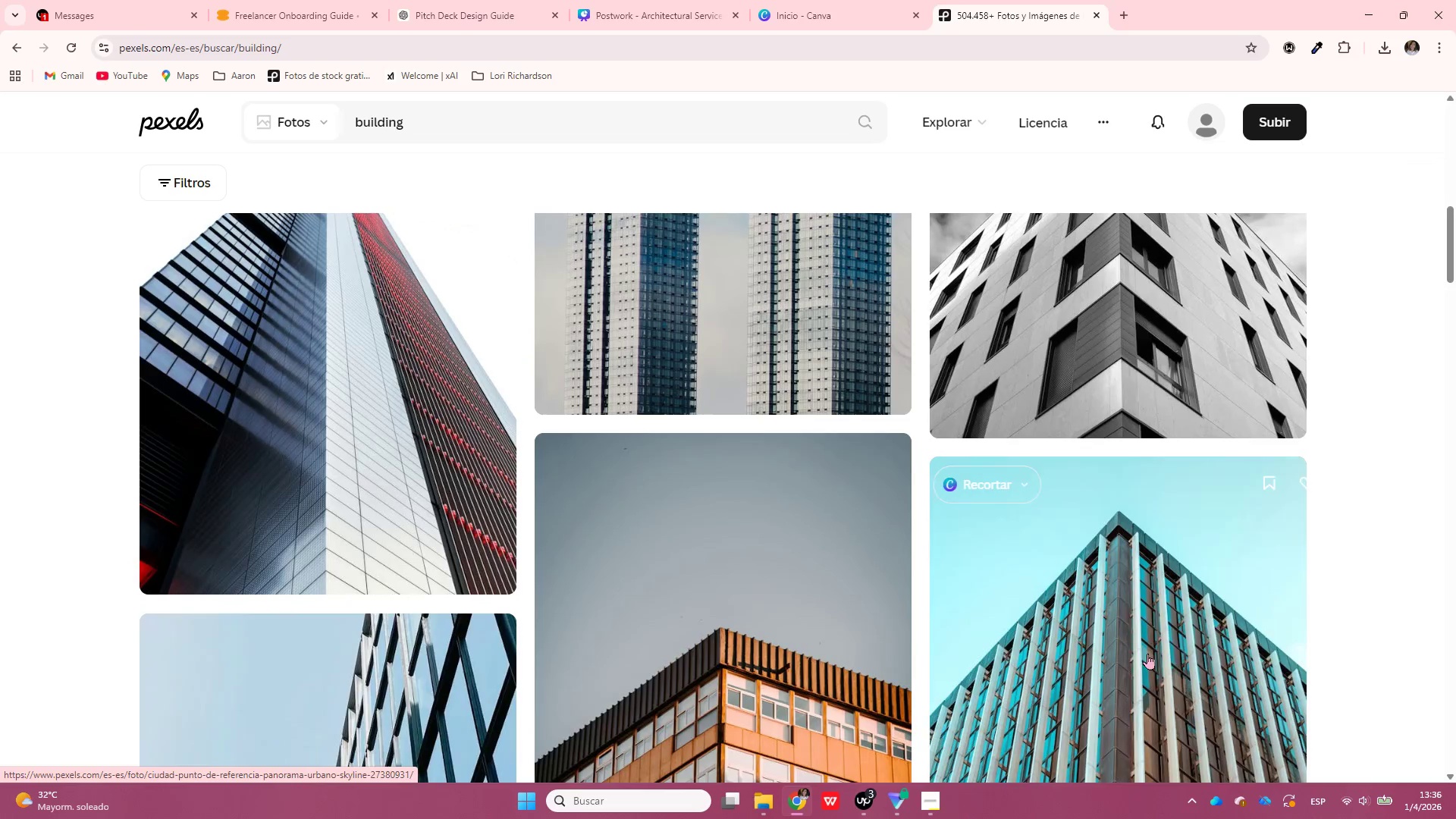 
scroll: coordinate [1172, 654], scroll_direction: up, amount: 2.0
 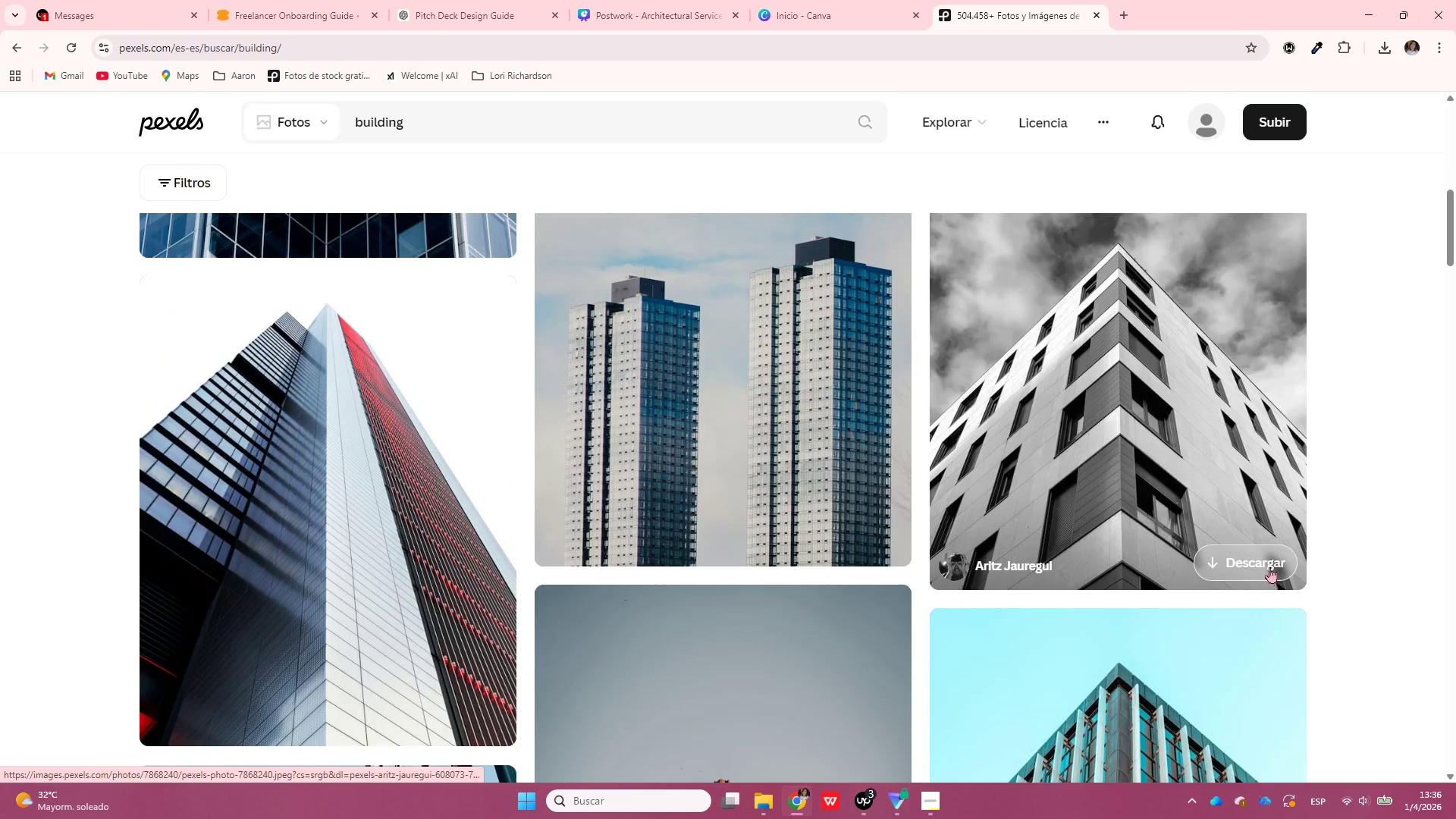 
left_click([1268, 564])
 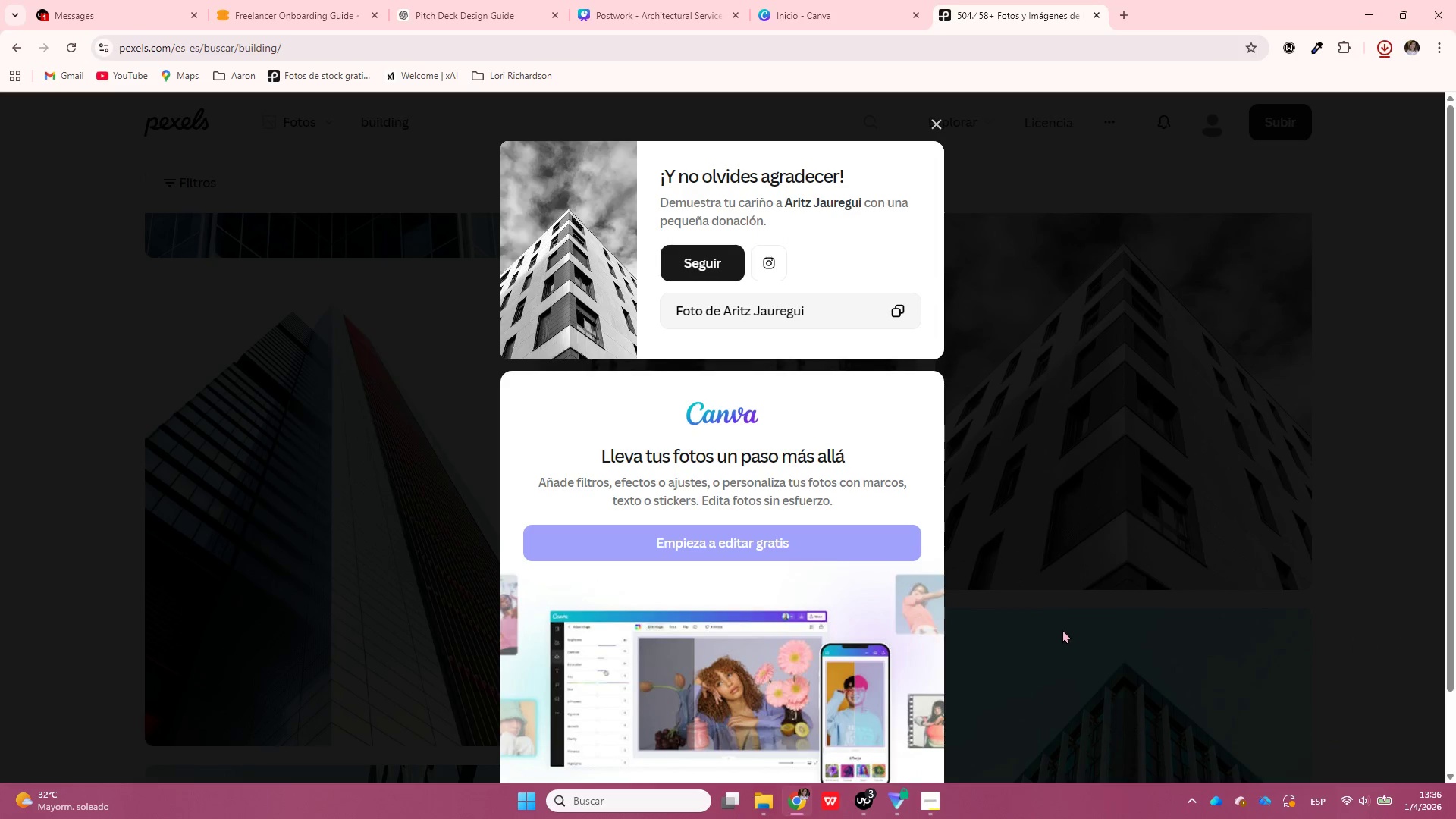 
left_click([929, 131])
 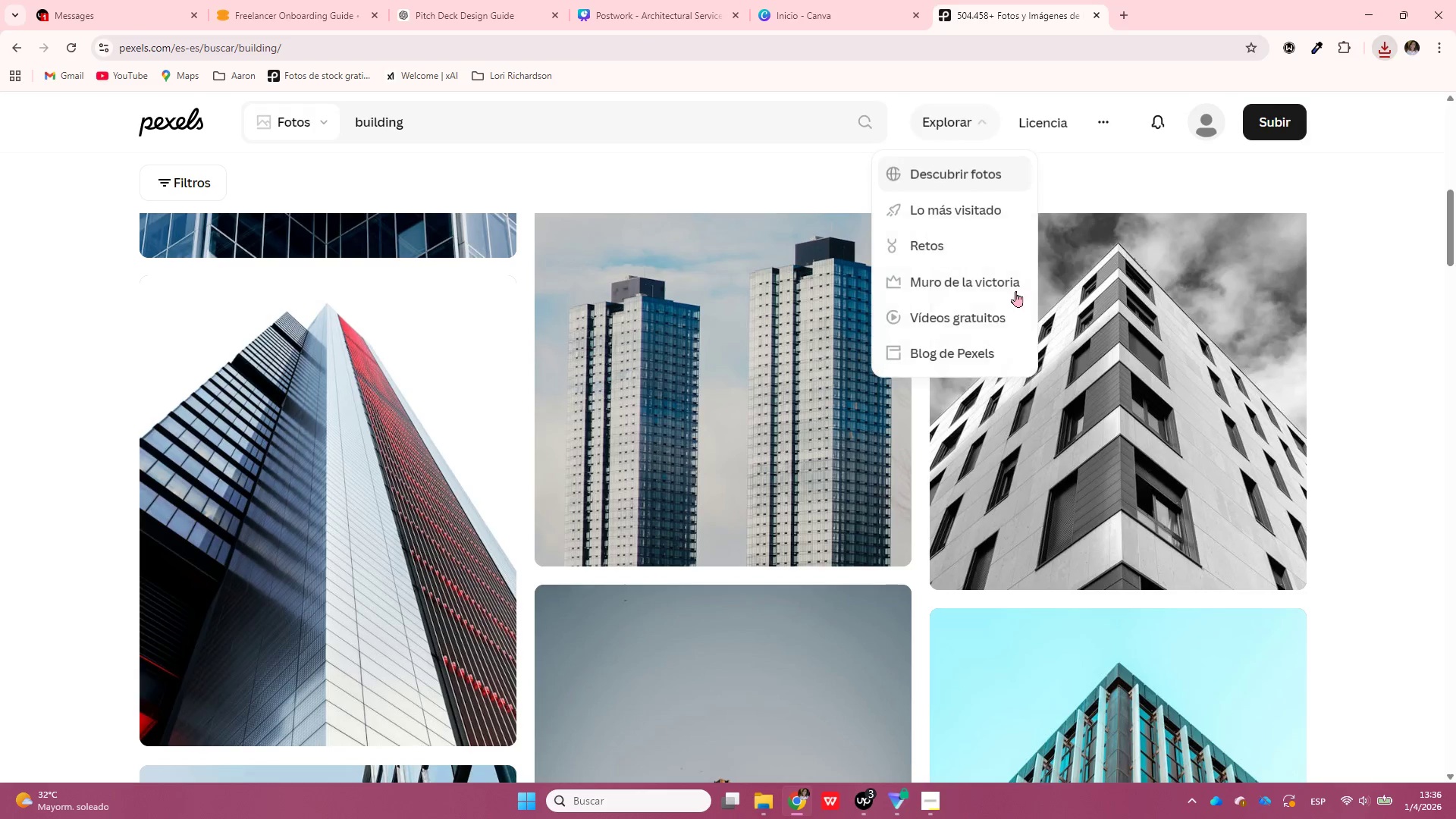 
scroll: coordinate [1172, 582], scroll_direction: down, amount: 36.0
 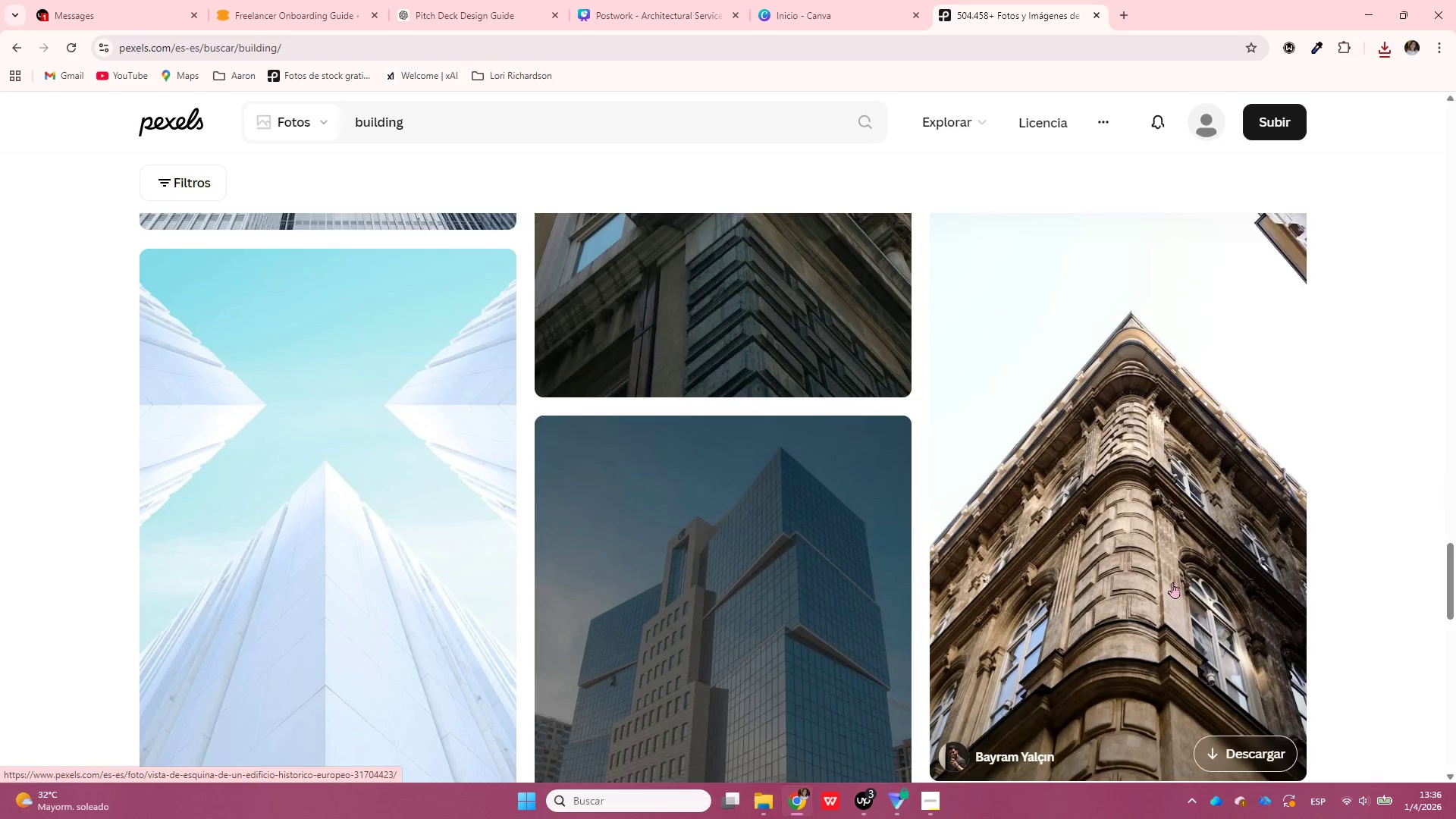 
scroll: coordinate [632, 566], scroll_direction: up, amount: 3.0
 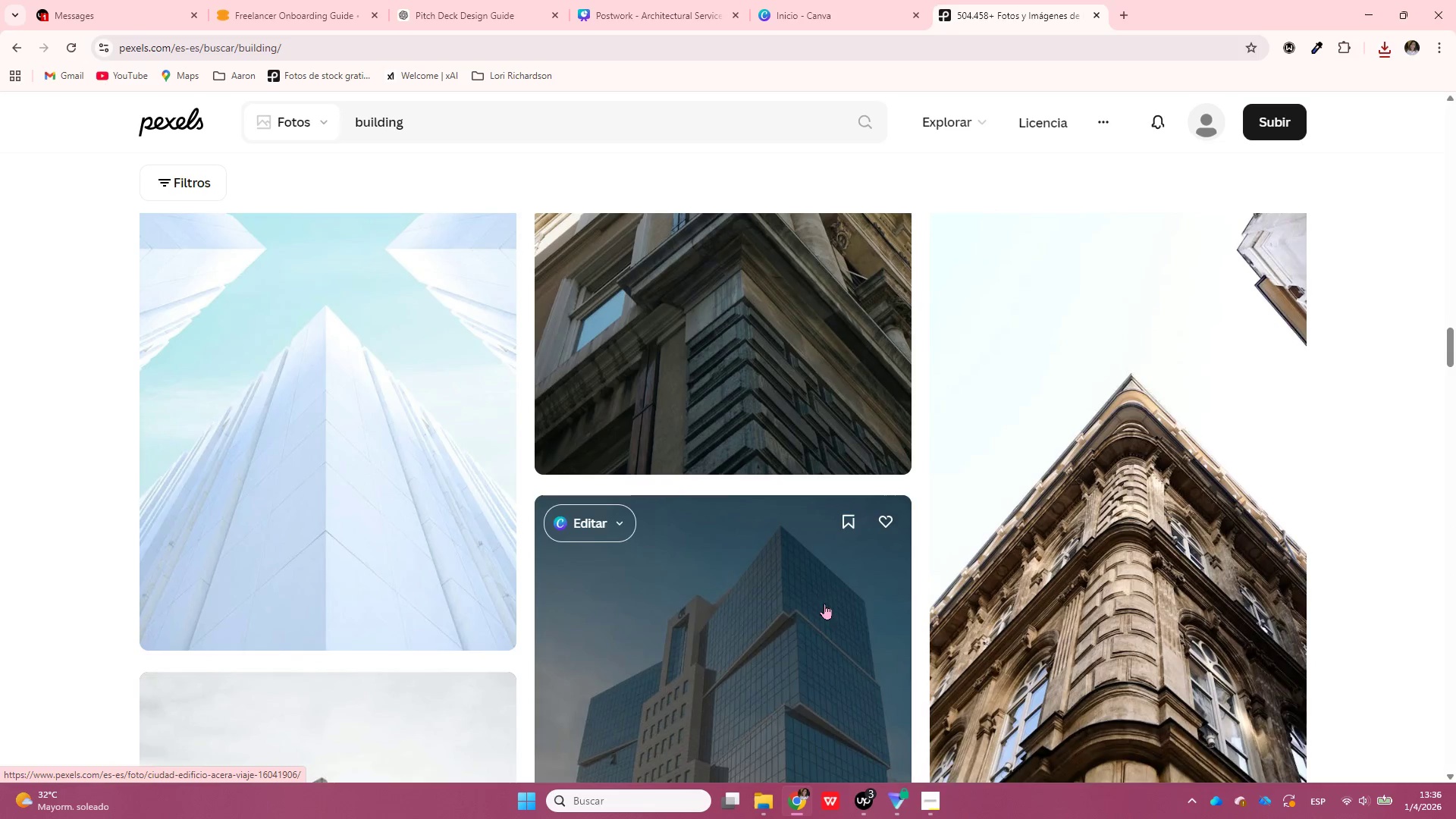 
scroll: coordinate [823, 604], scroll_direction: down, amount: 9.0
 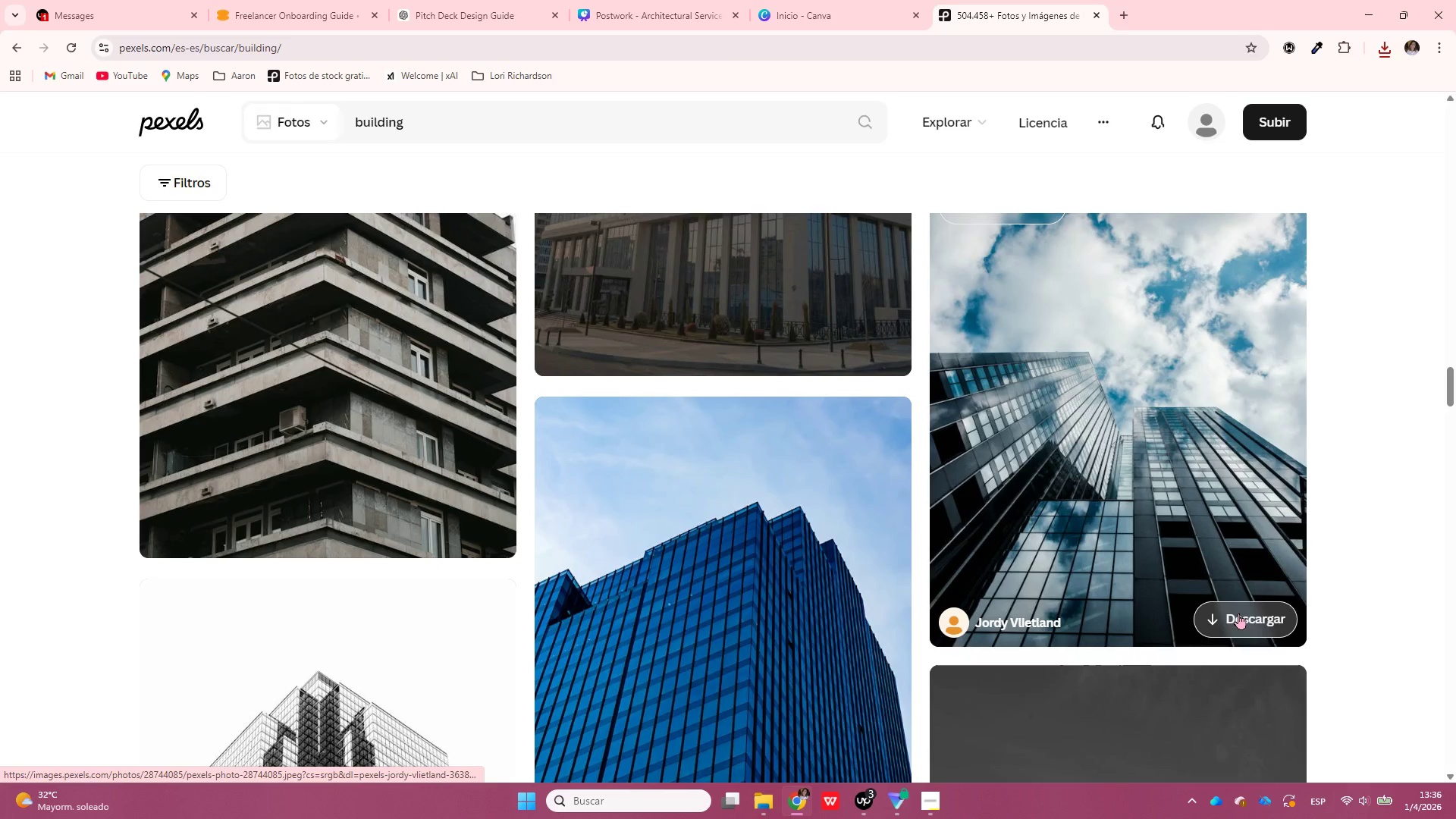 
left_click([1238, 613])
 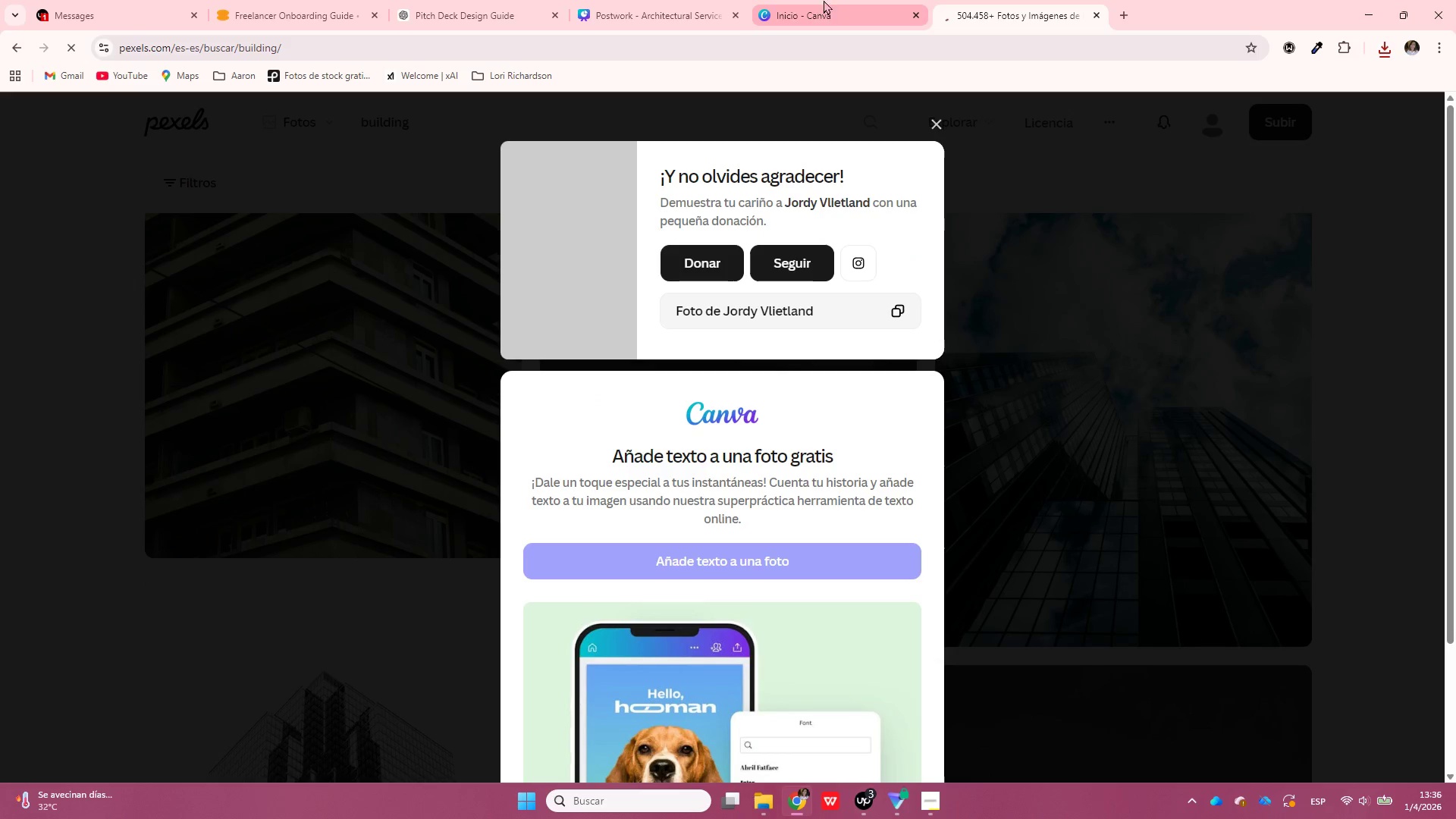 
left_click([665, 0])
 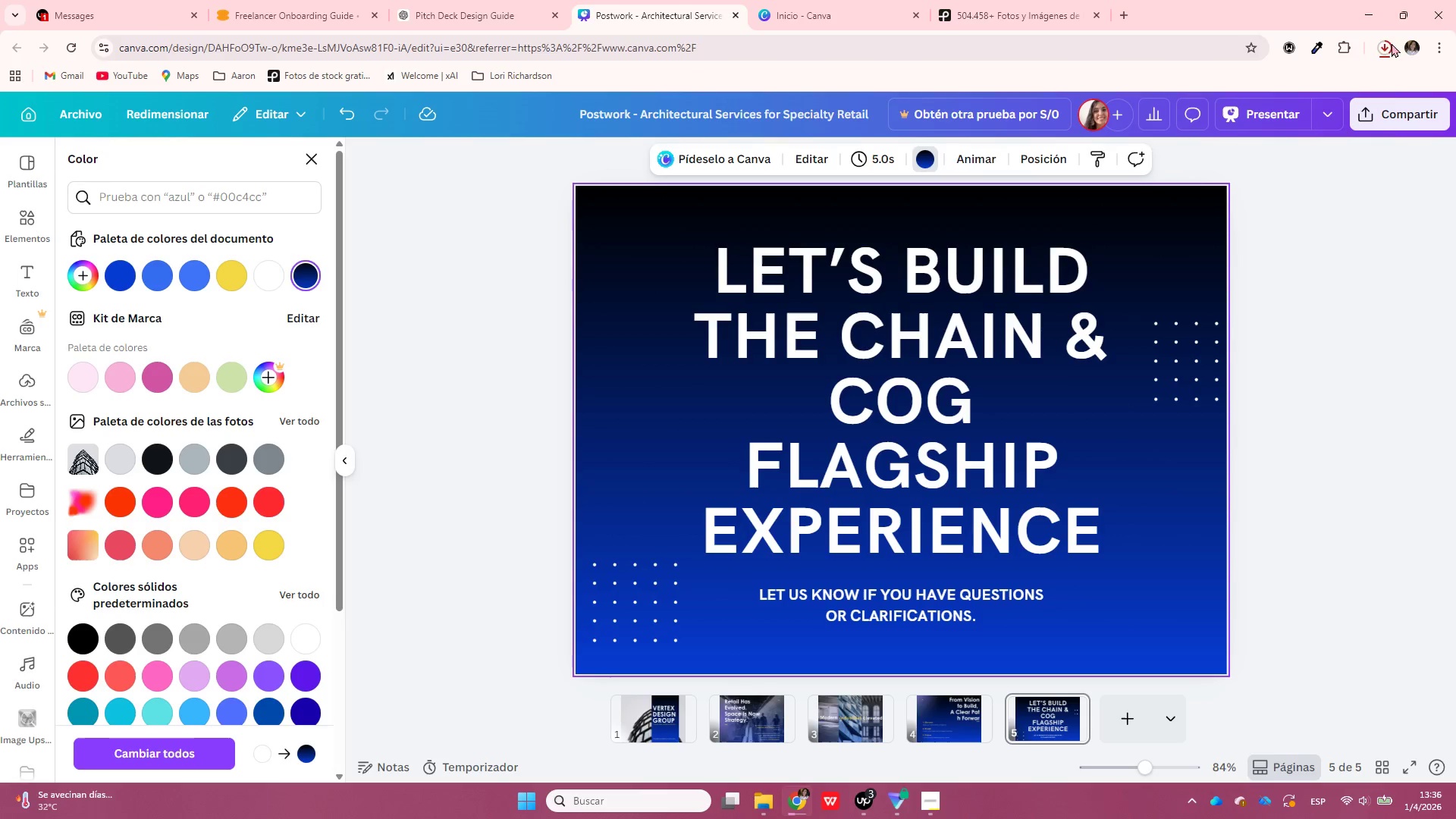 
left_click([1381, 46])
 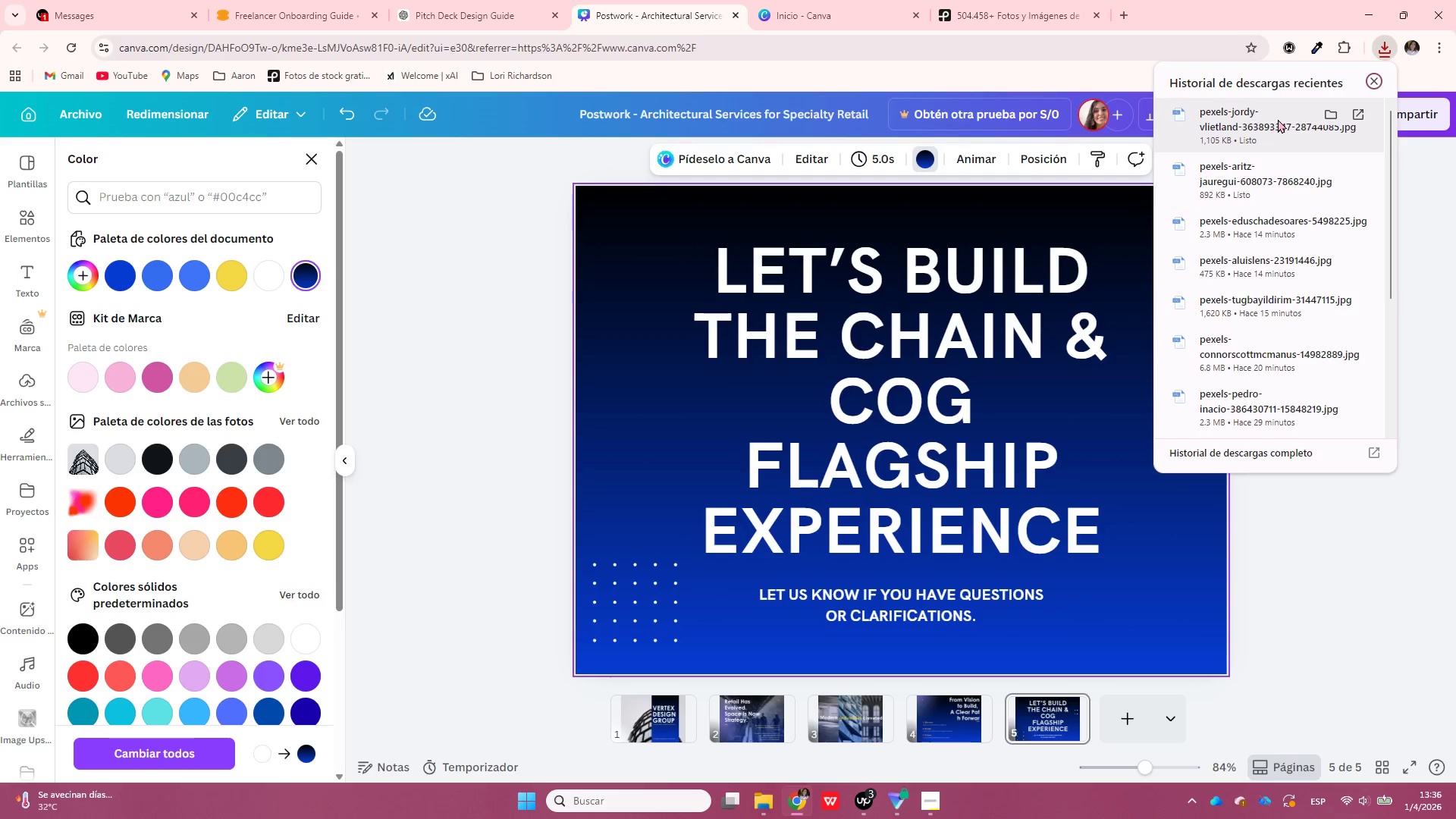 
left_click_drag(start_coordinate=[1280, 117], to_coordinate=[624, 276])
 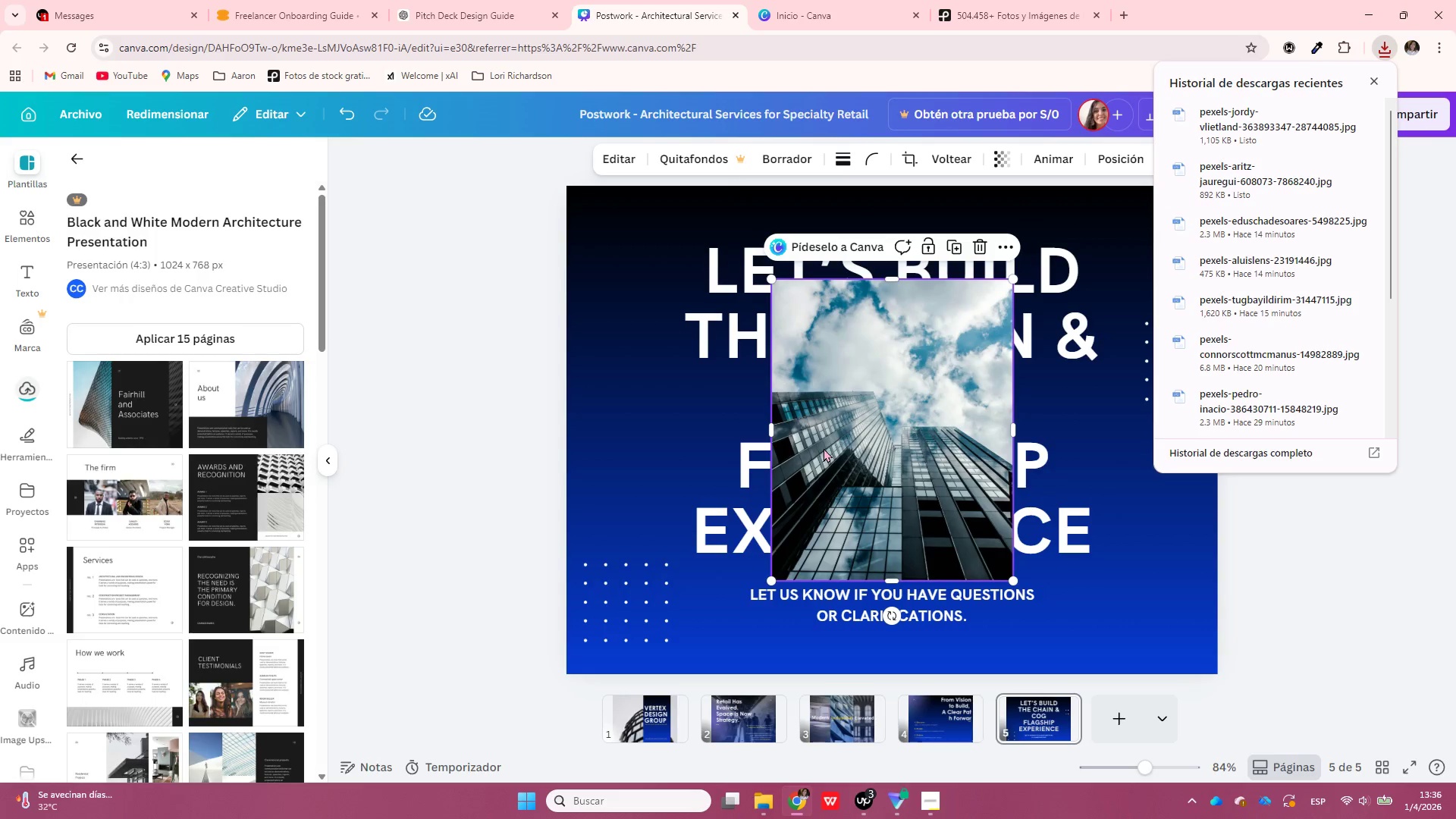 
left_click_drag(start_coordinate=[915, 318], to_coordinate=[702, 216])
 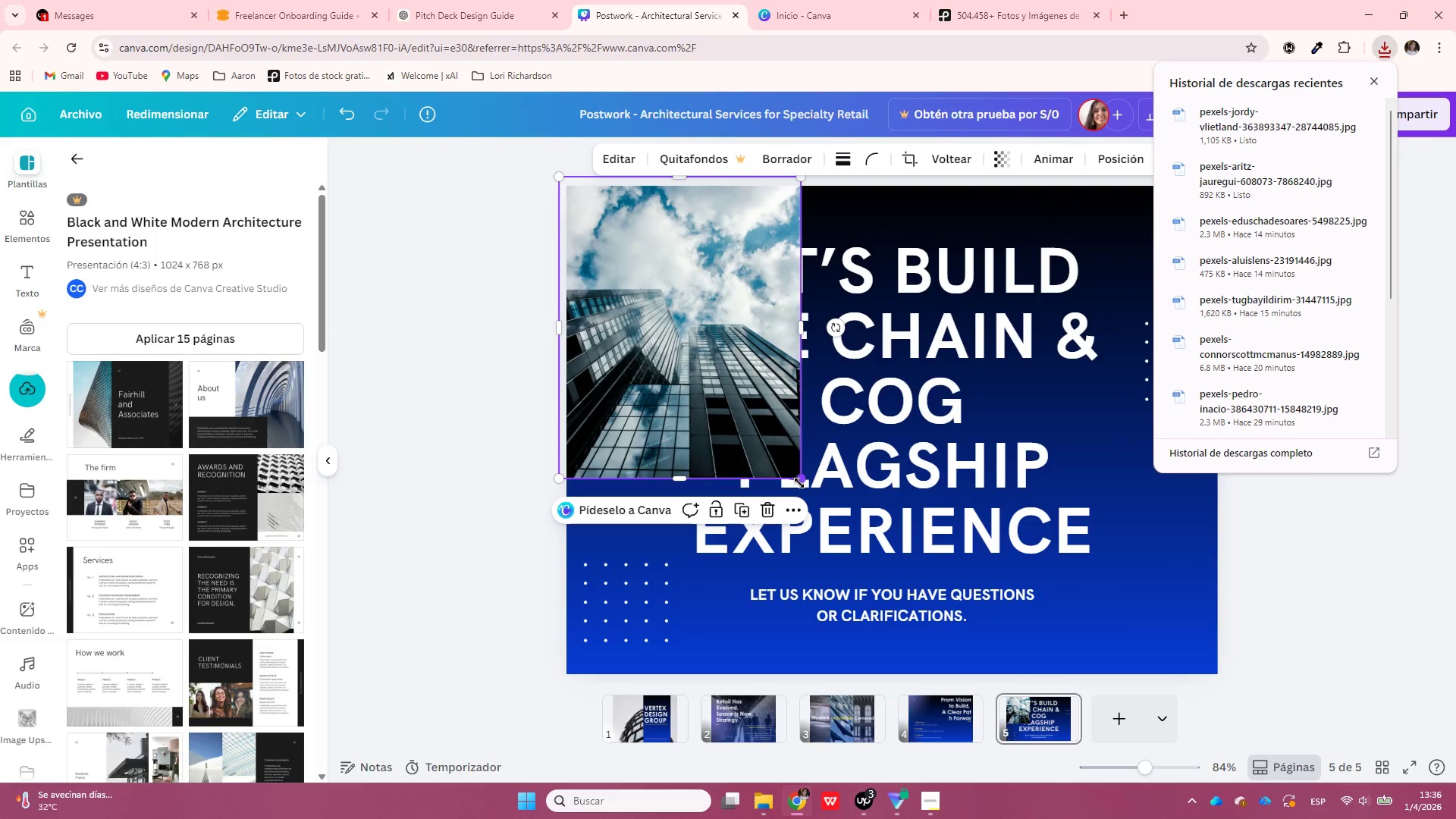 
left_click_drag(start_coordinate=[802, 484], to_coordinate=[1432, 818])
 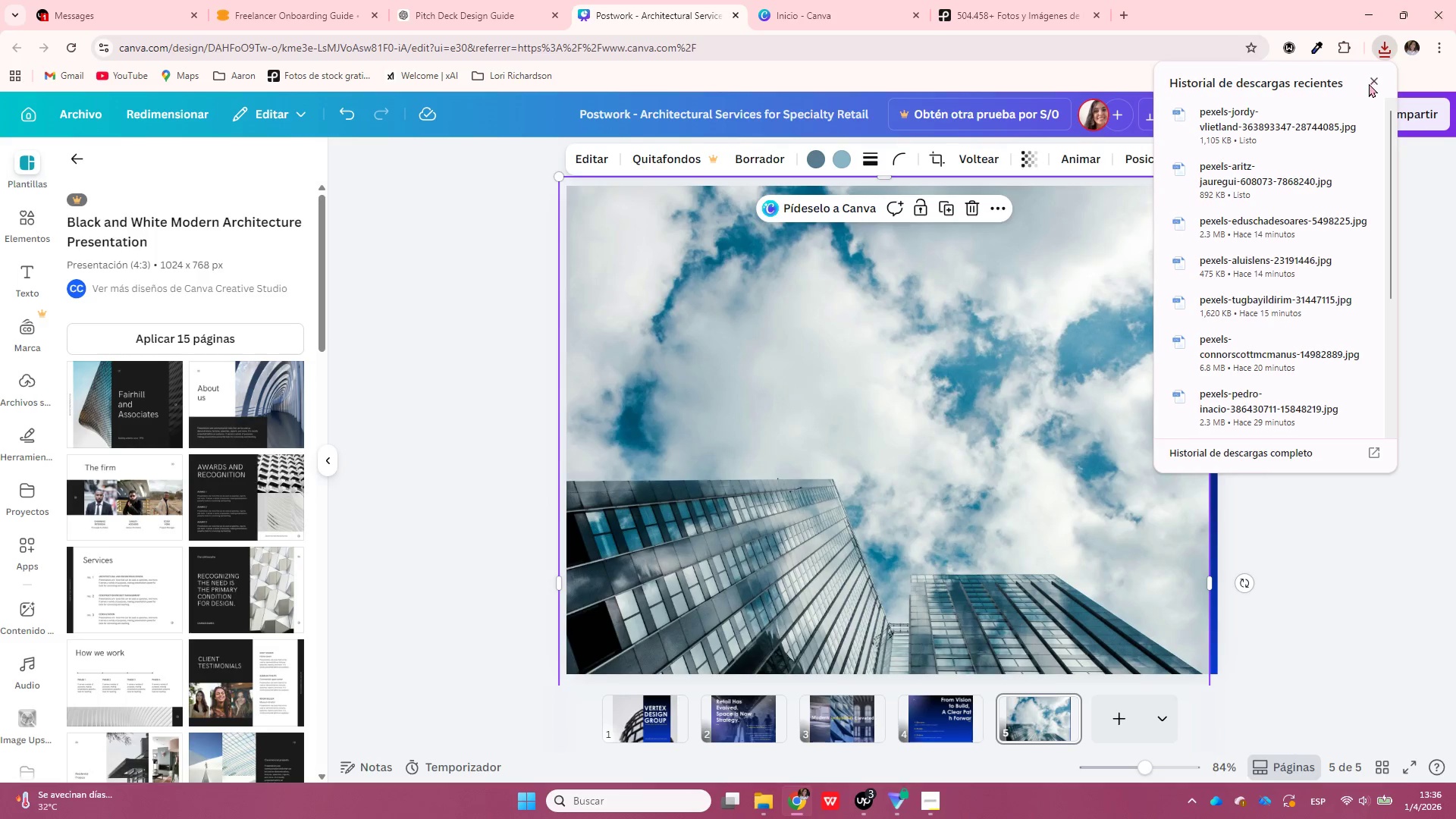 
left_click([1367, 83])
 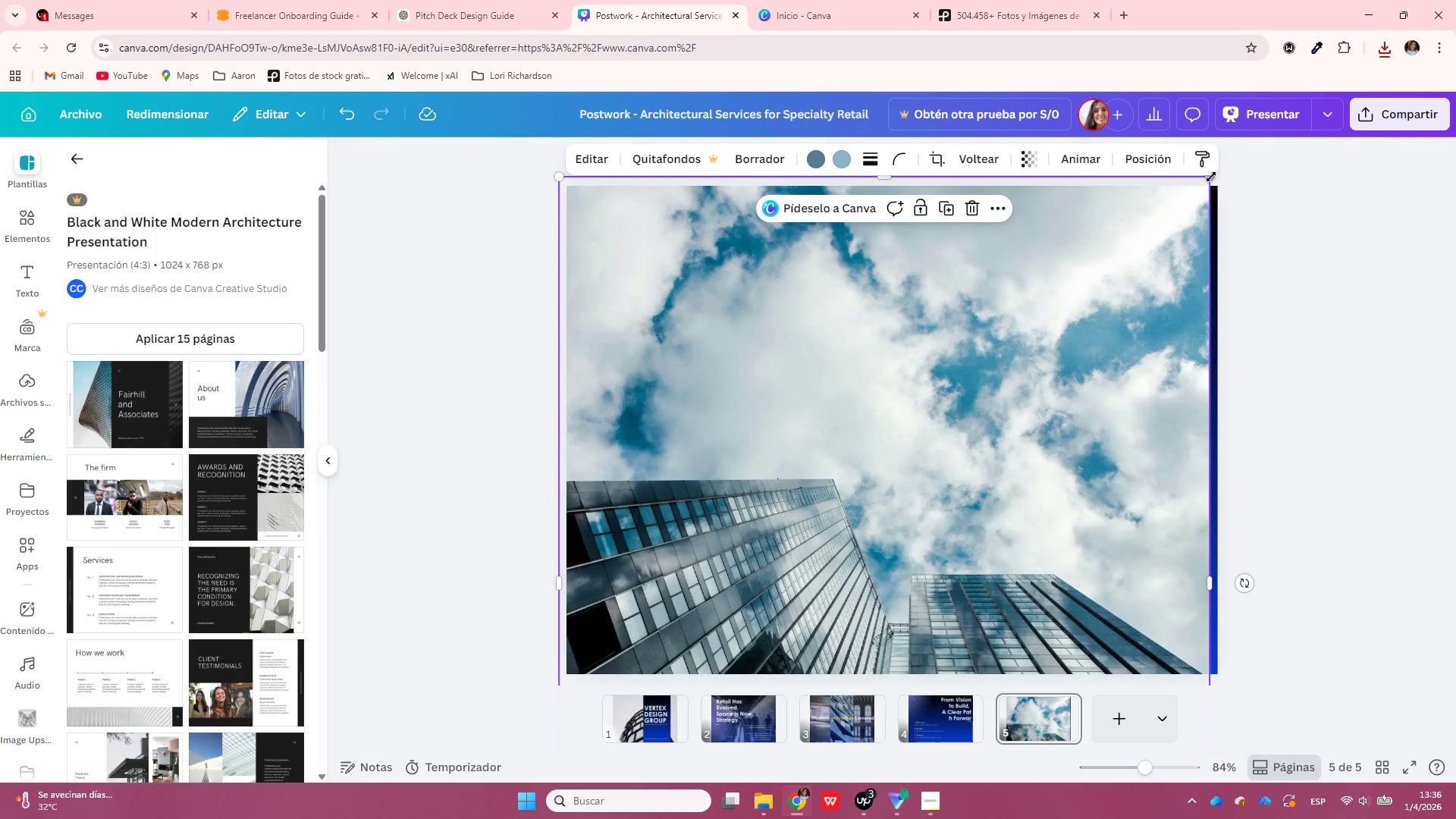 
left_click_drag(start_coordinate=[1210, 177], to_coordinate=[1257, 167])
 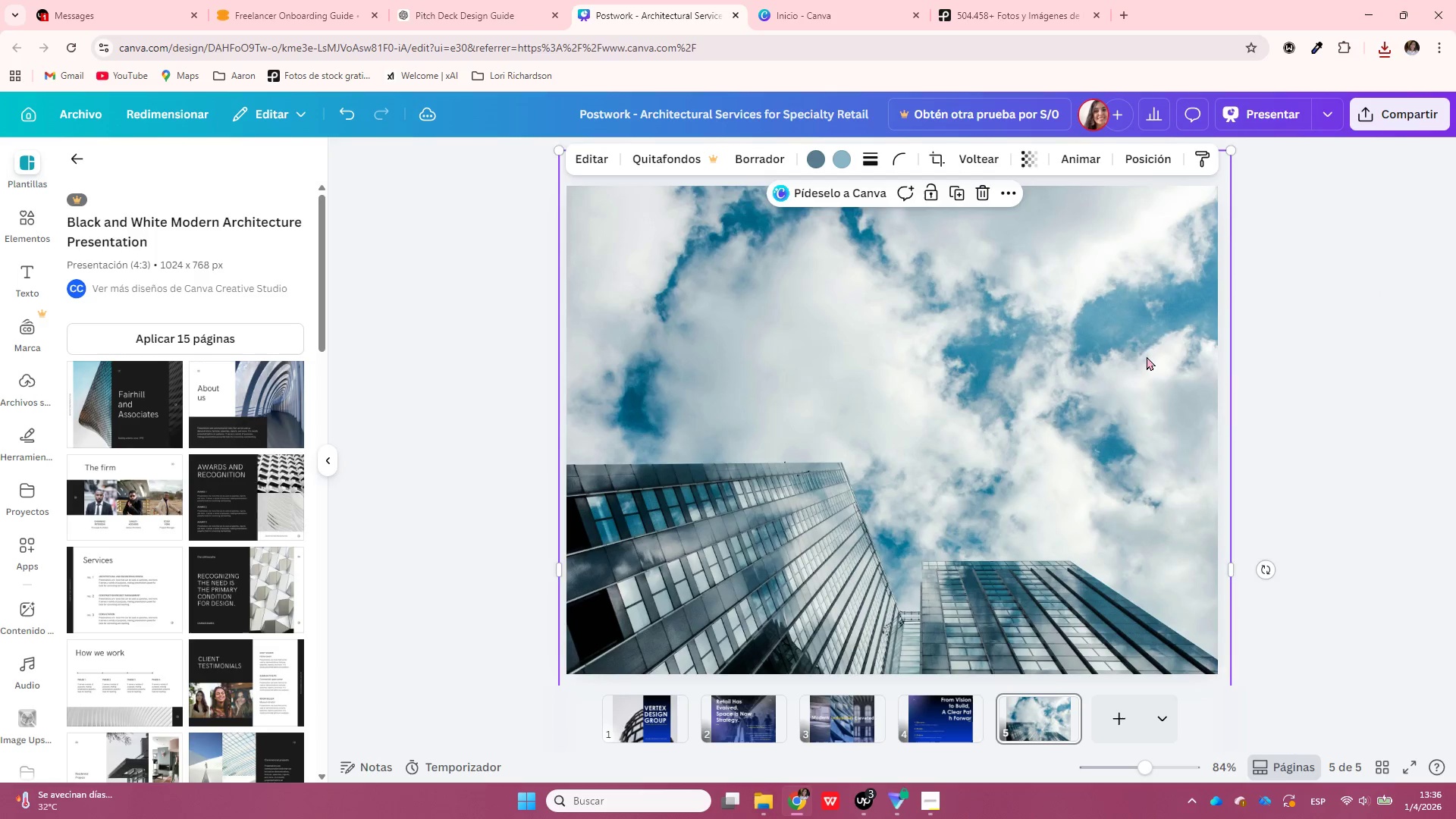 
left_click_drag(start_coordinate=[1147, 357], to_coordinate=[1148, 154])
 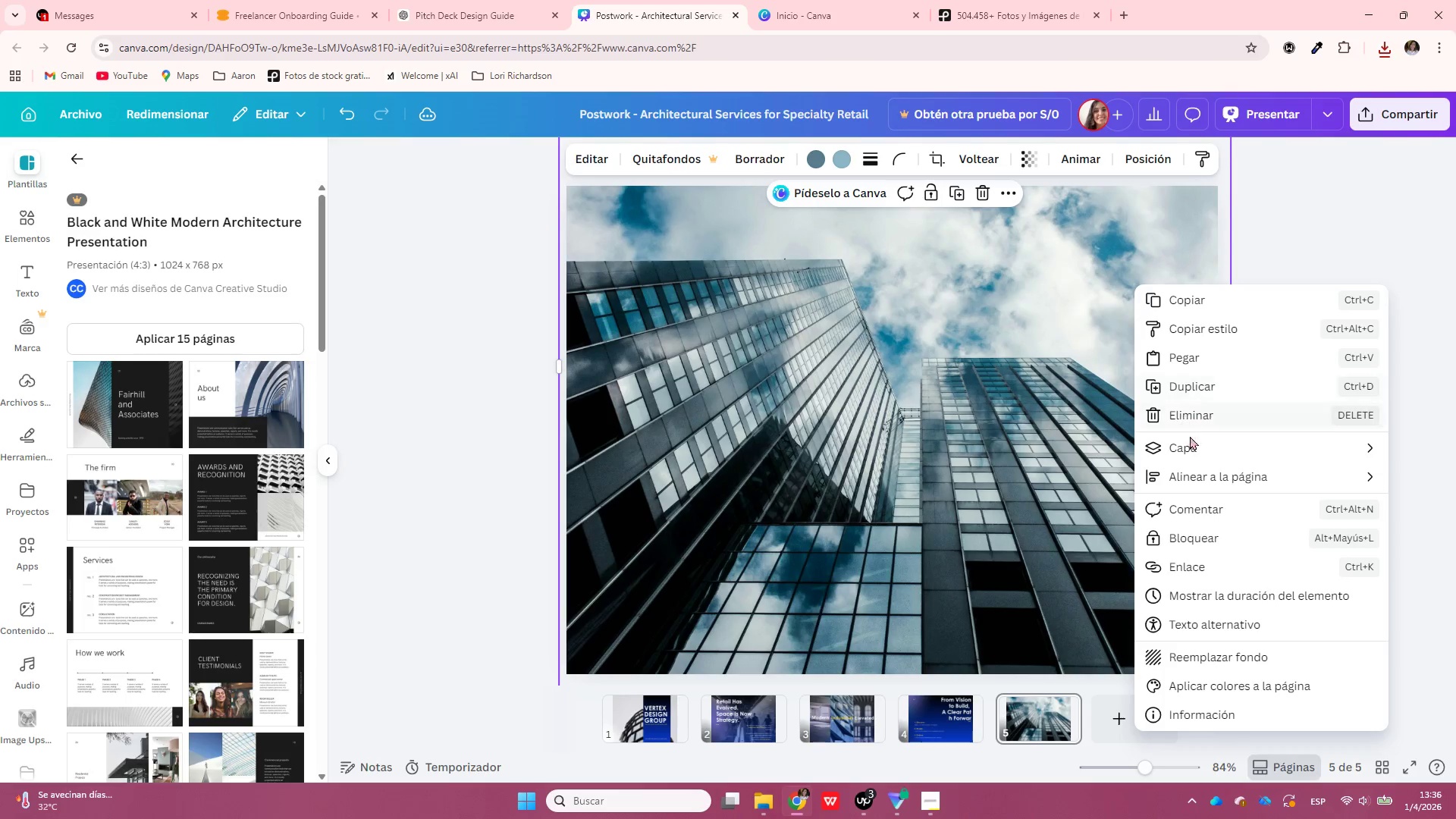 
left_click([1191, 438])
 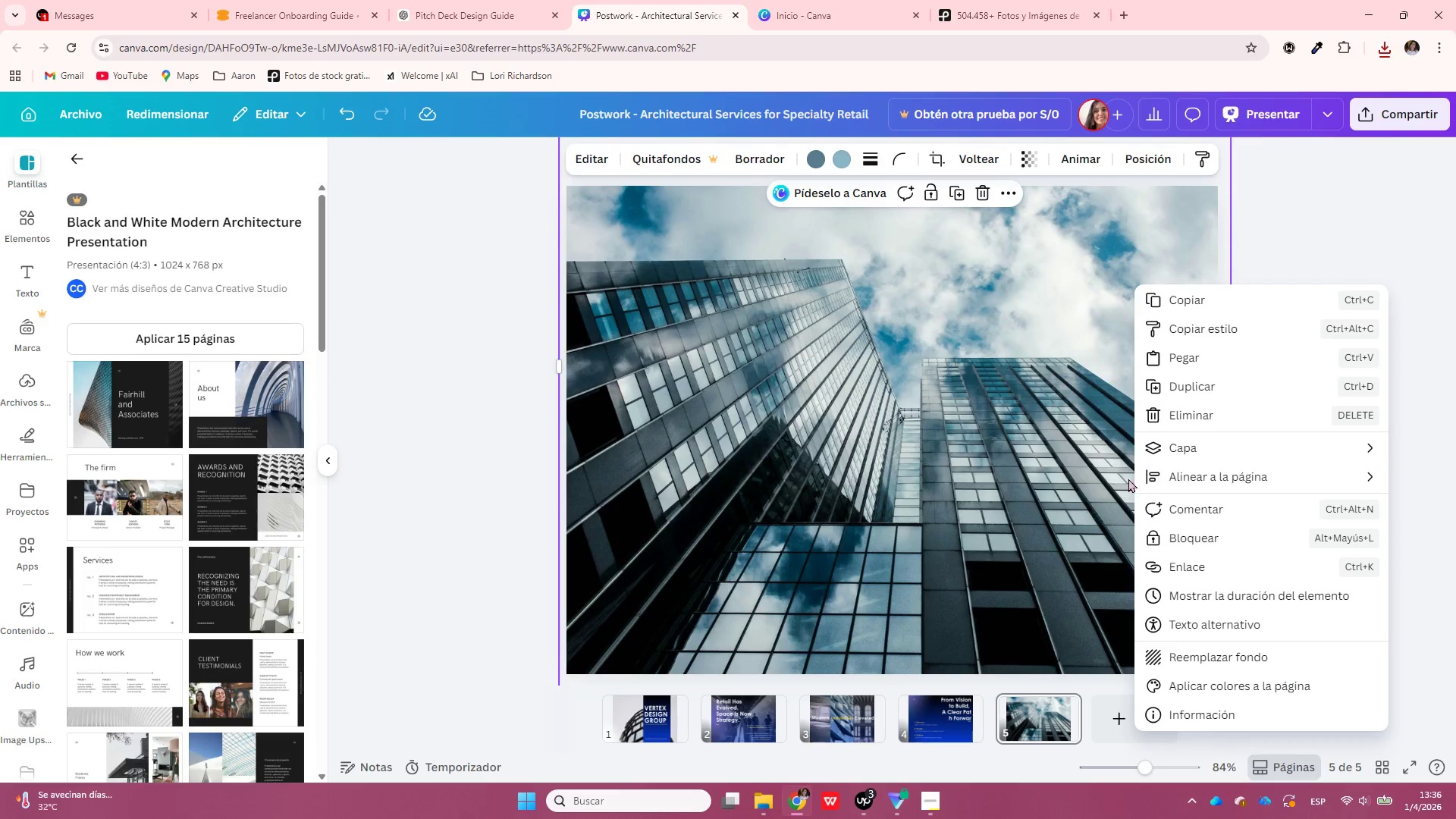 
left_click([1178, 447])
 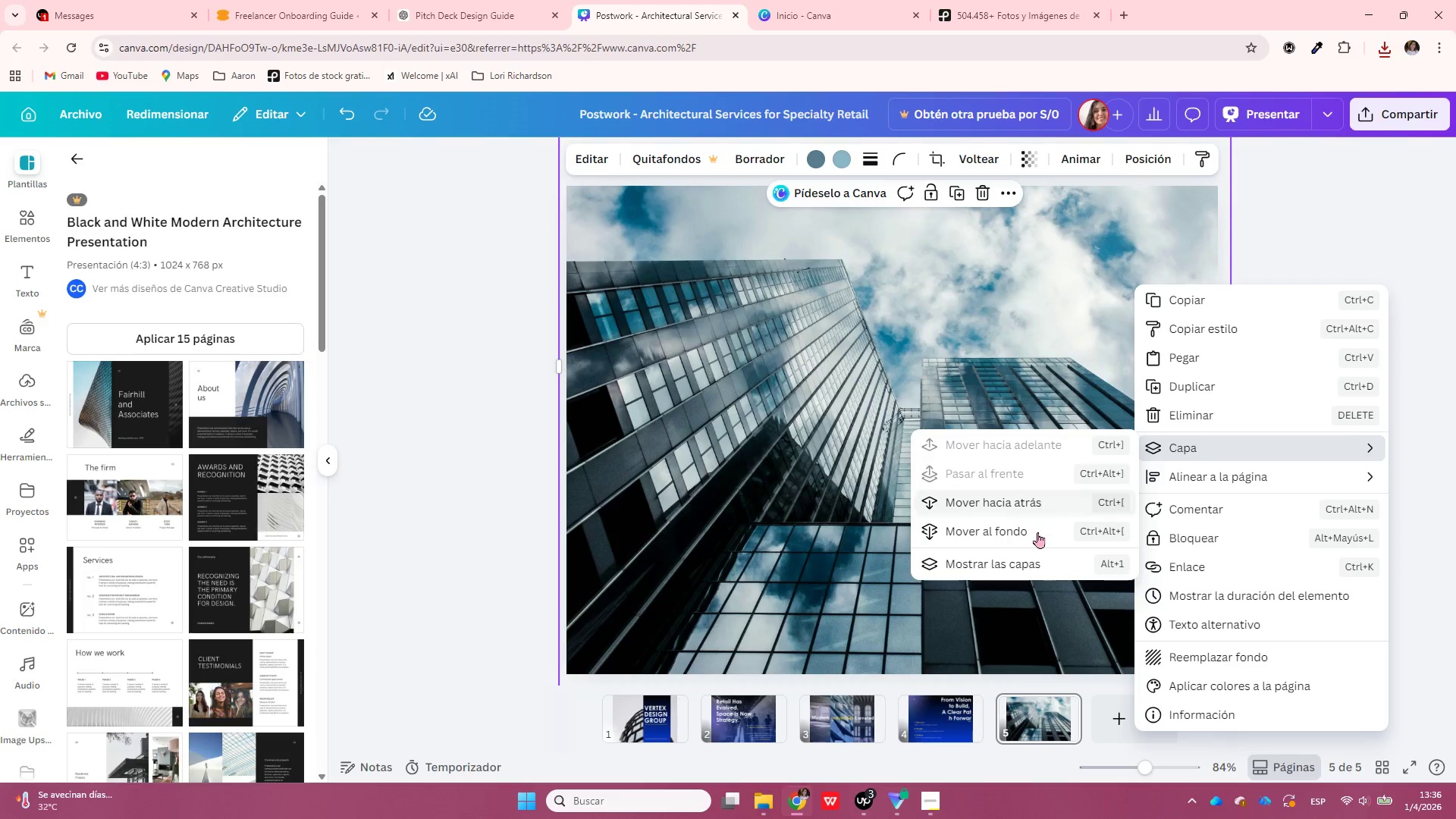 
left_click([1037, 532])
 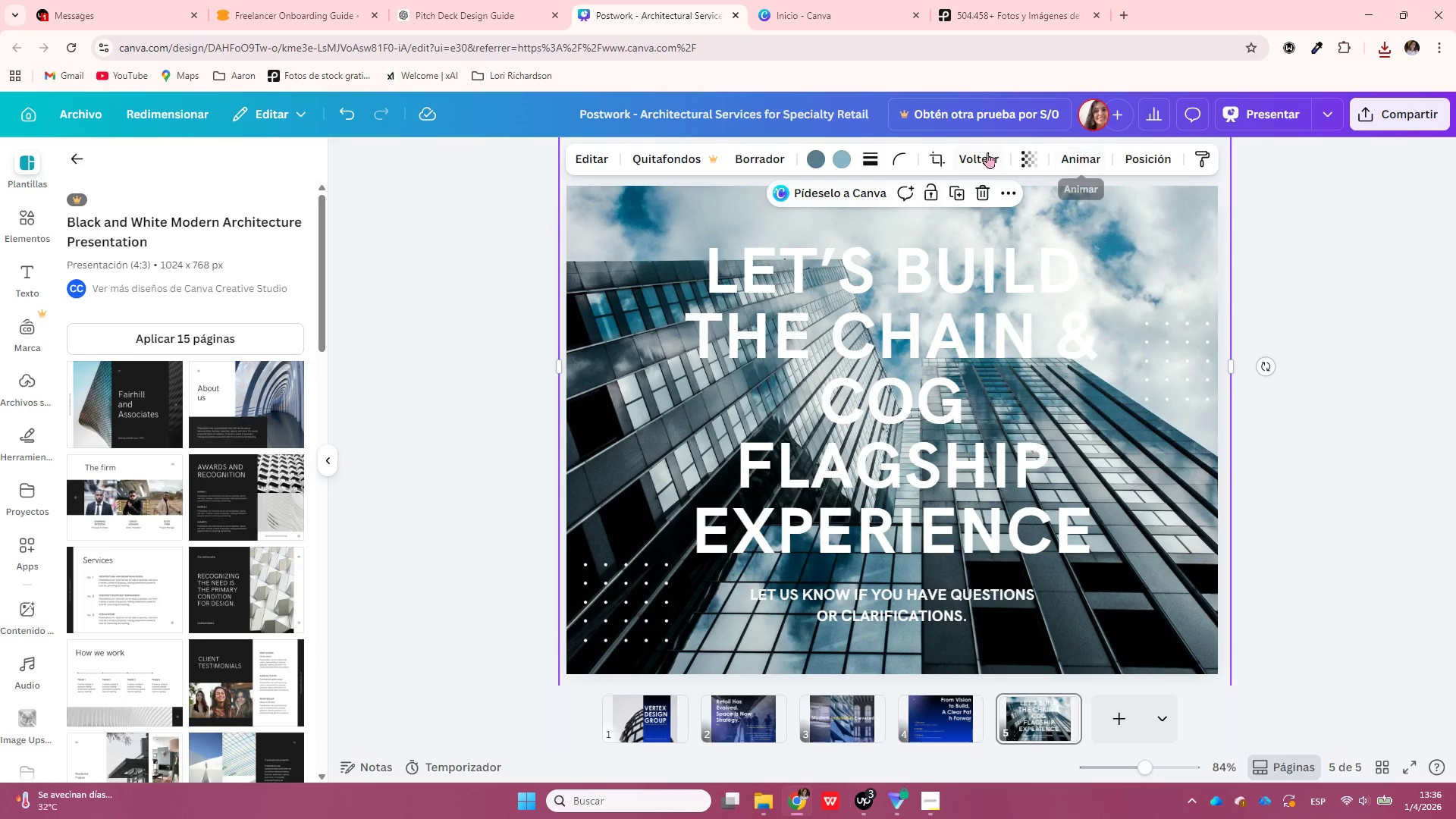 
left_click([1025, 154])
 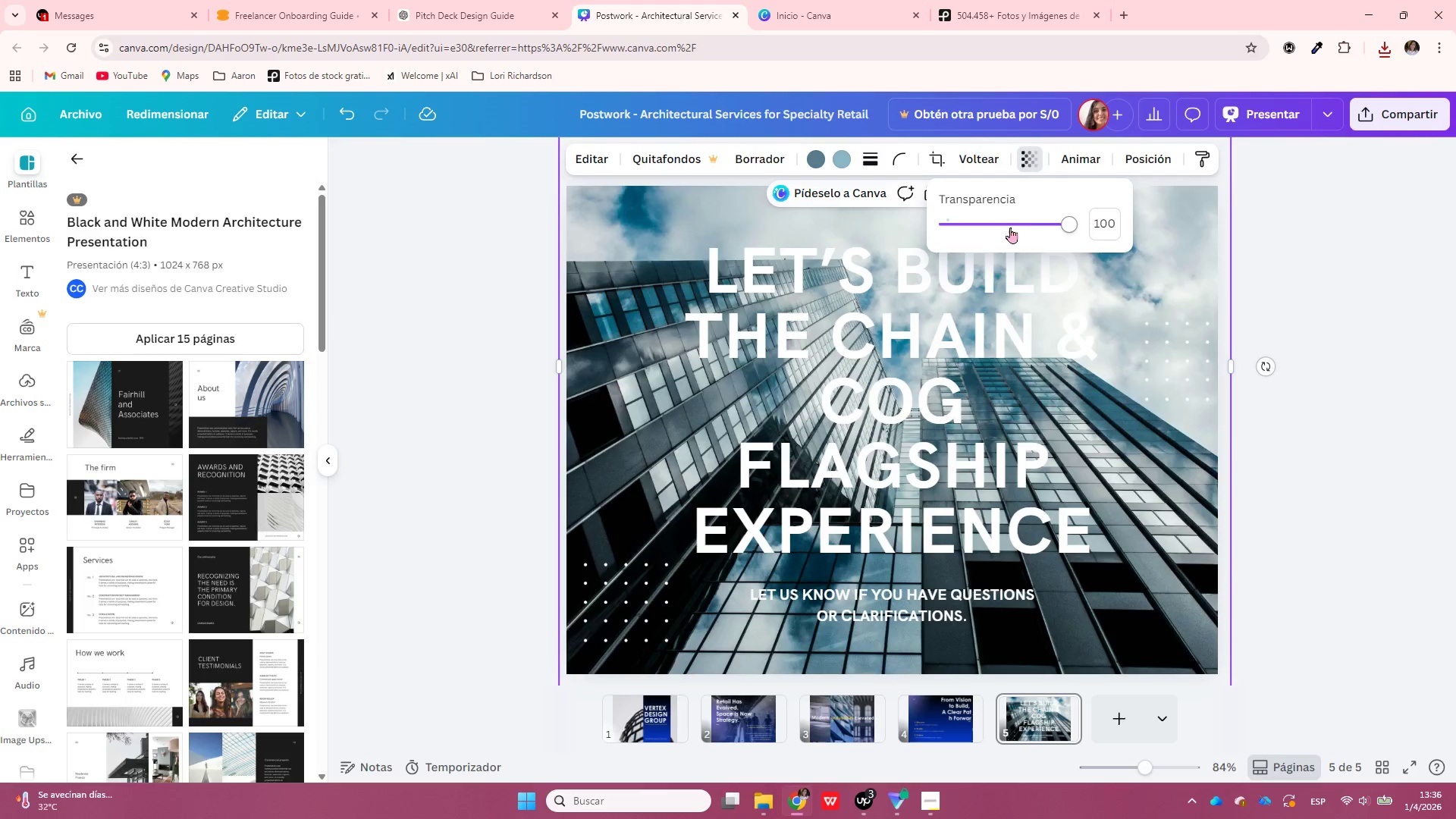 
left_click([1010, 228])
 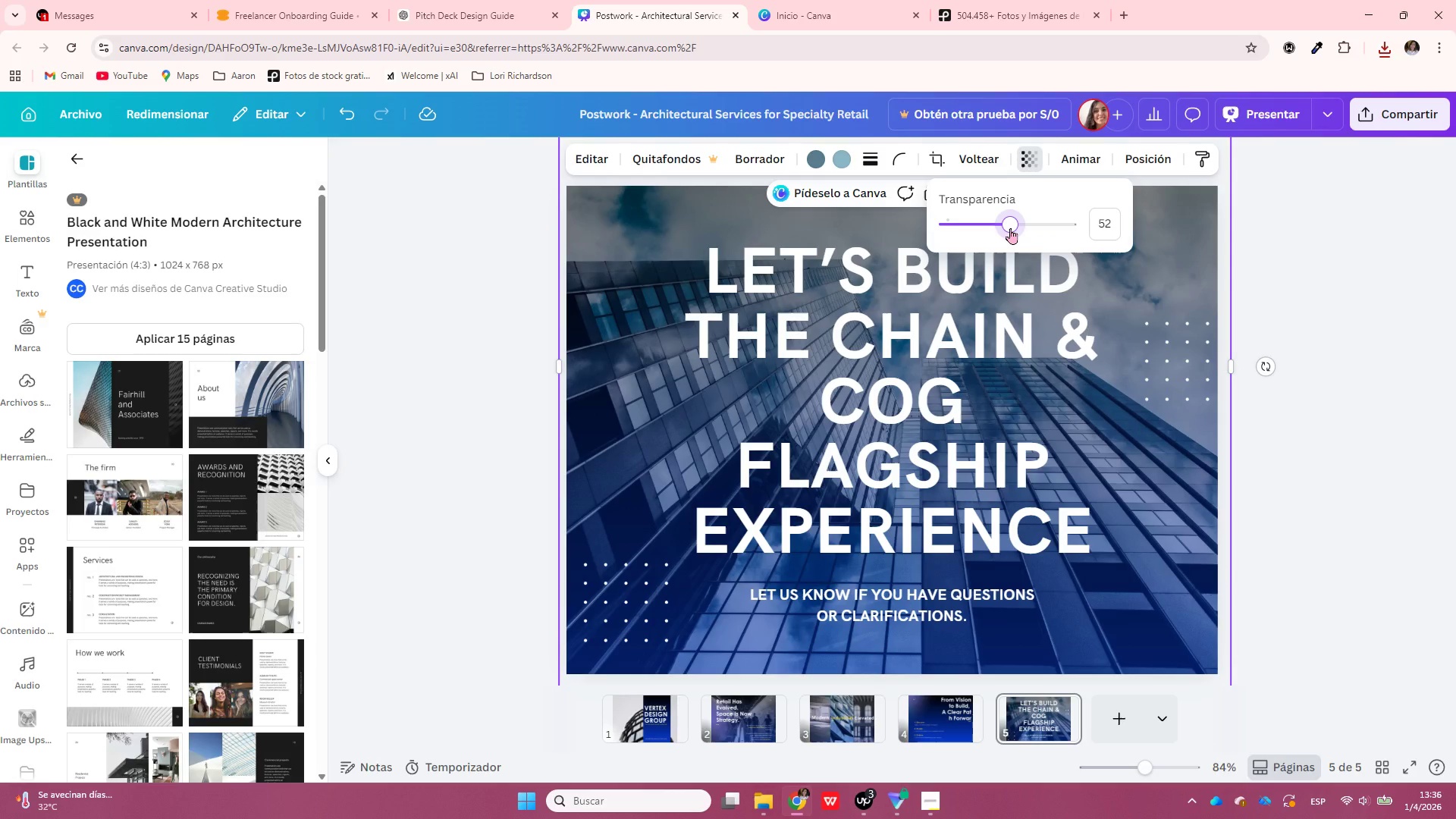 
left_click_drag(start_coordinate=[1010, 228], to_coordinate=[999, 241])
 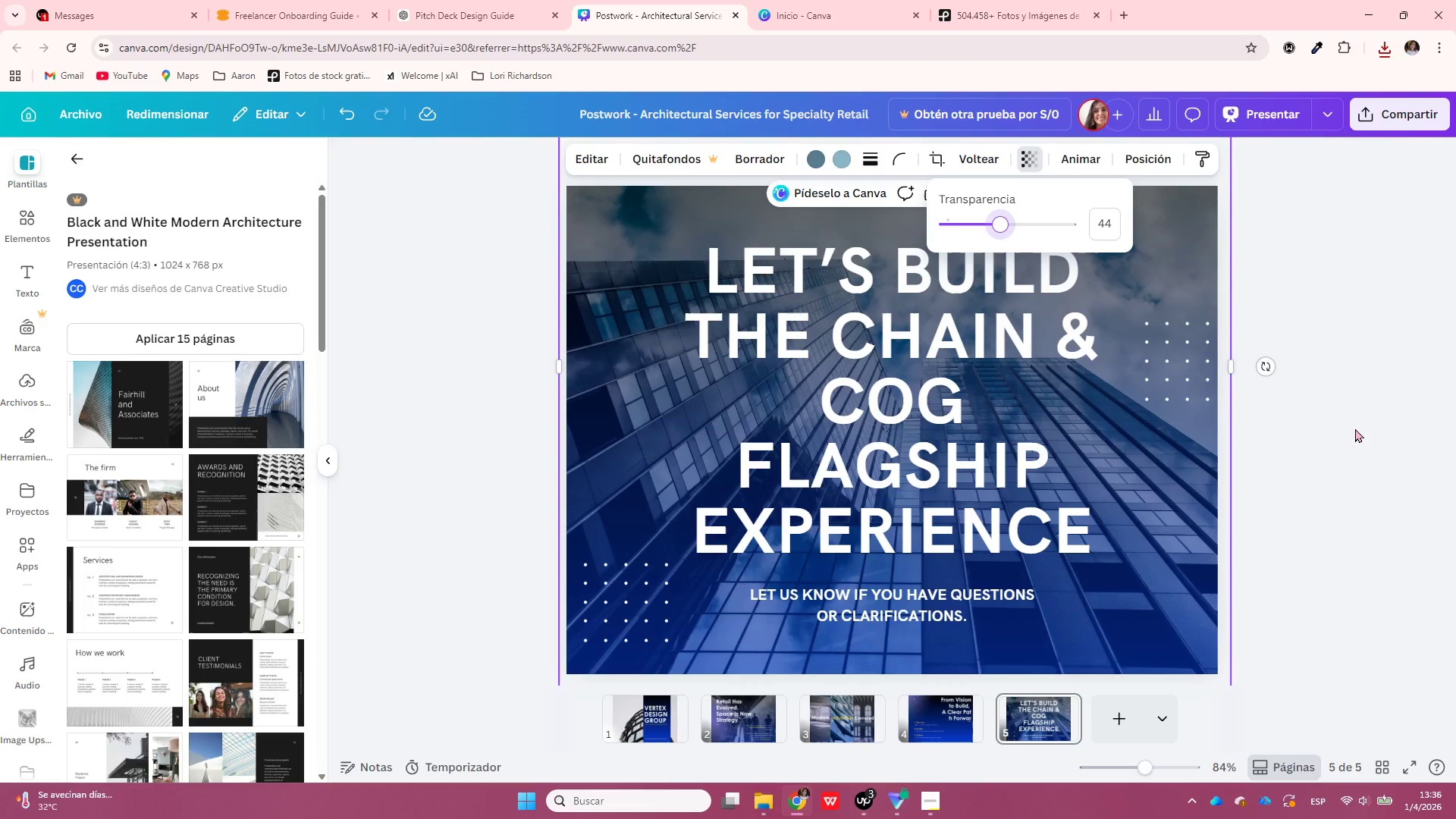 
left_click([1350, 428])
 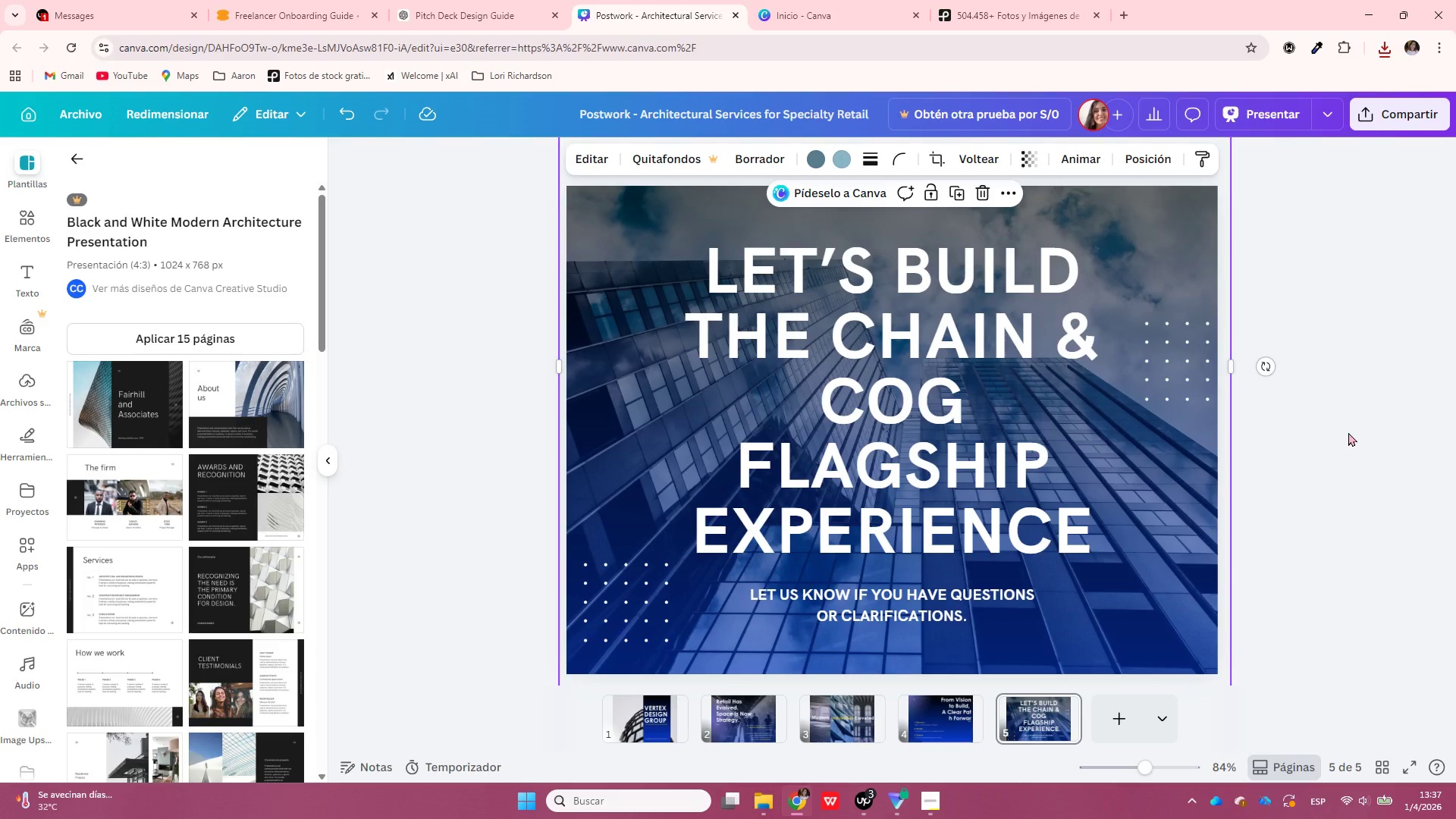 
wait(25.55)
 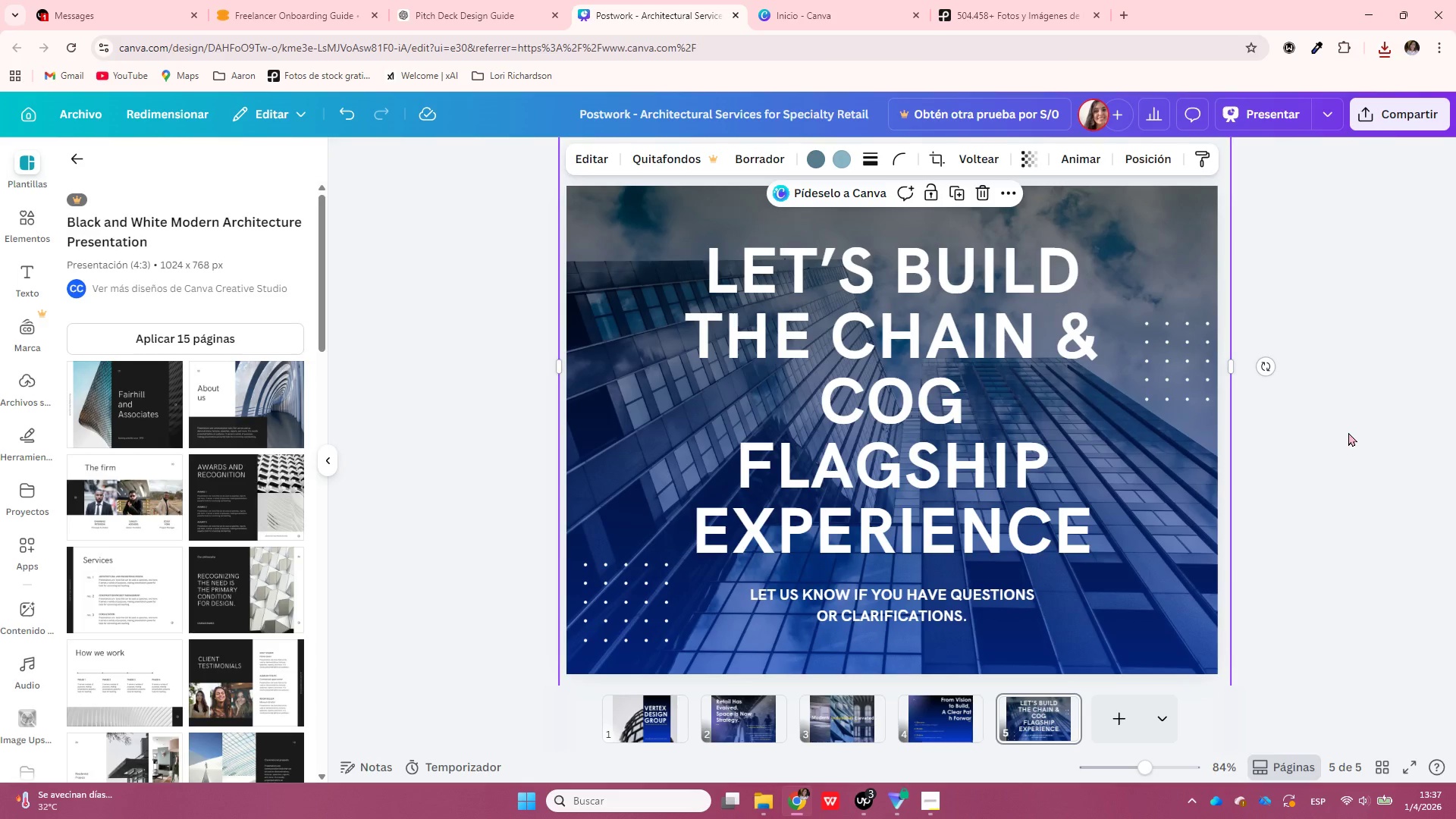 
left_click([937, 800])